 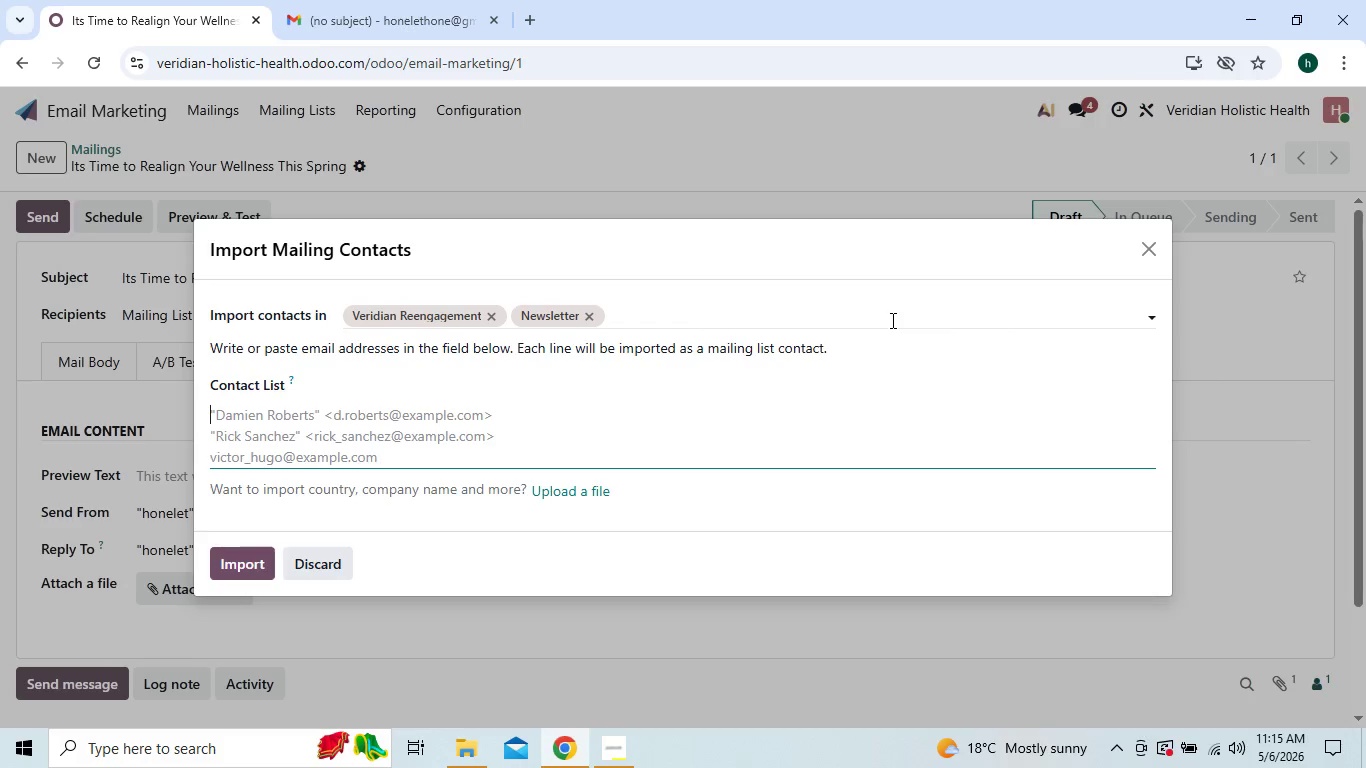 
left_click([1150, 247])
 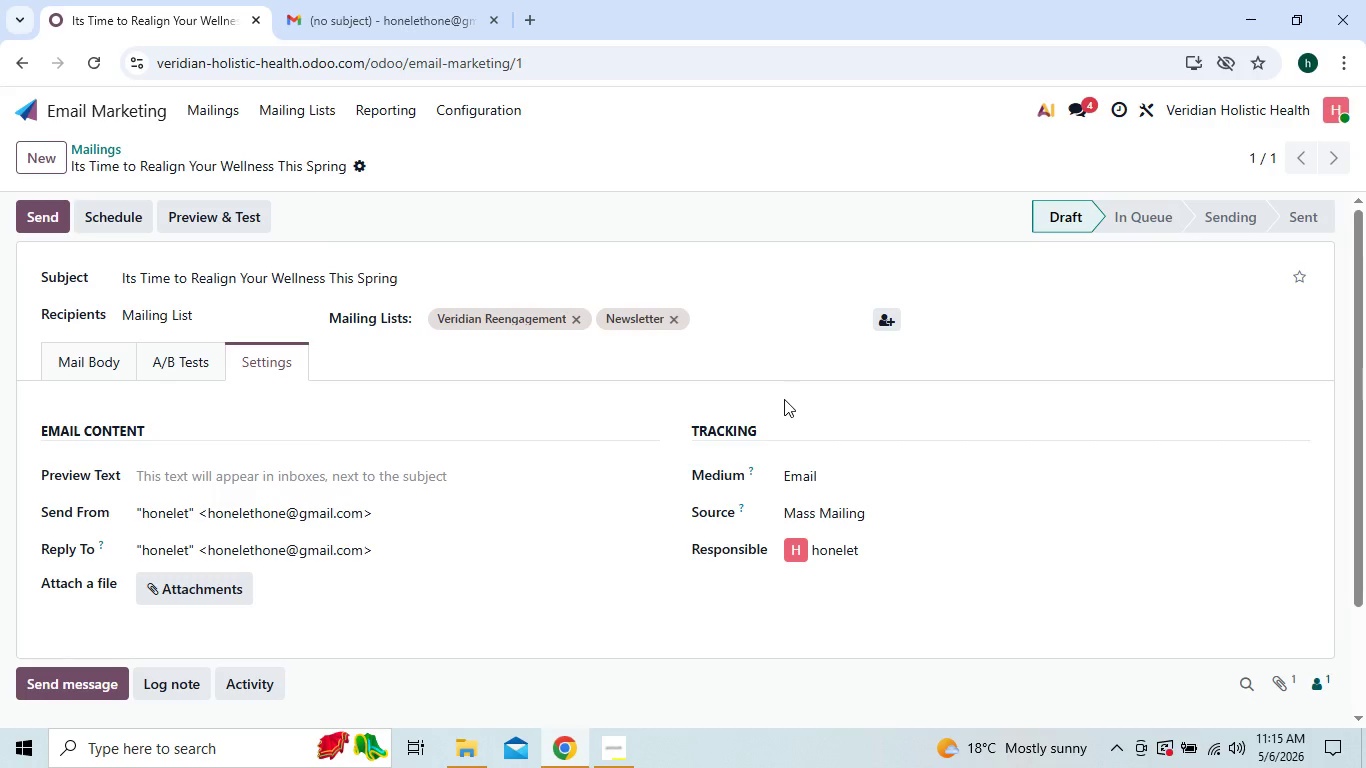 
wait(33.48)
 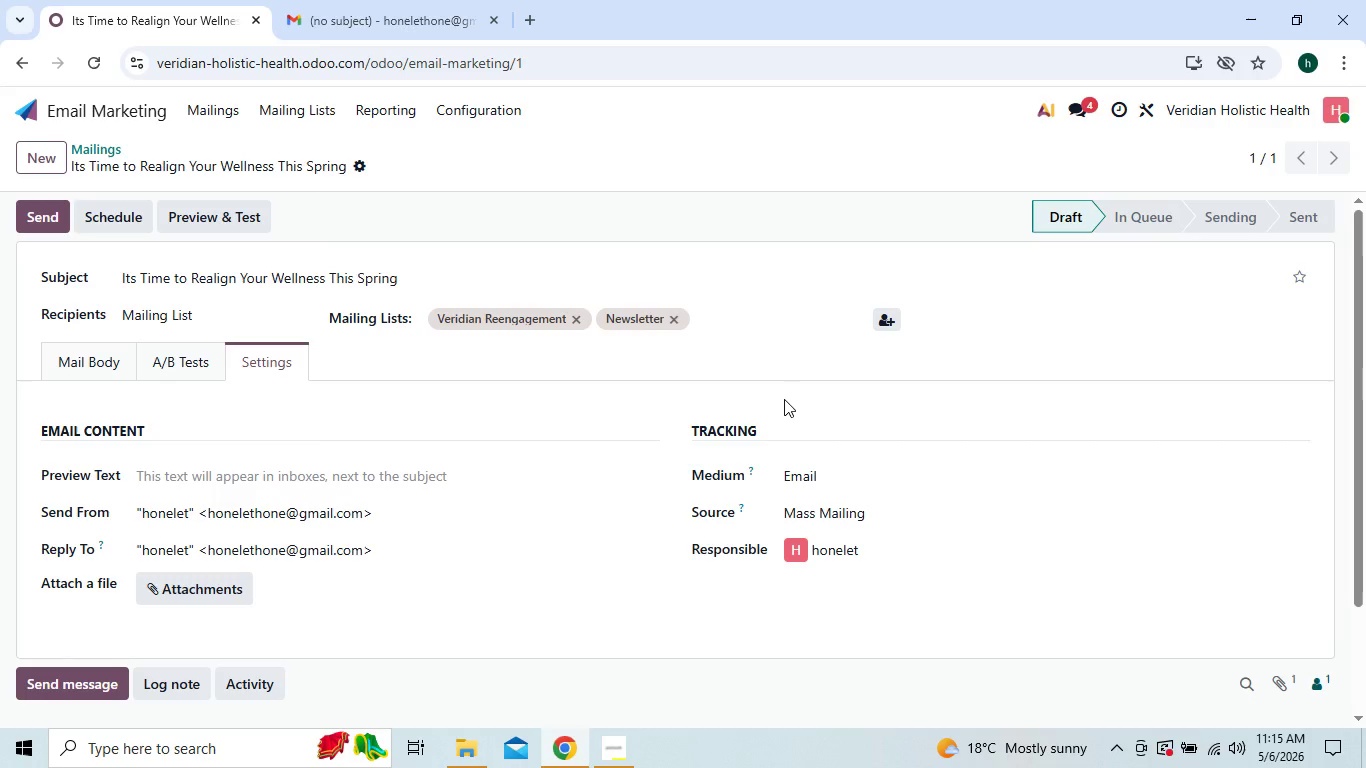 
key(Meta+PrintScreen)
 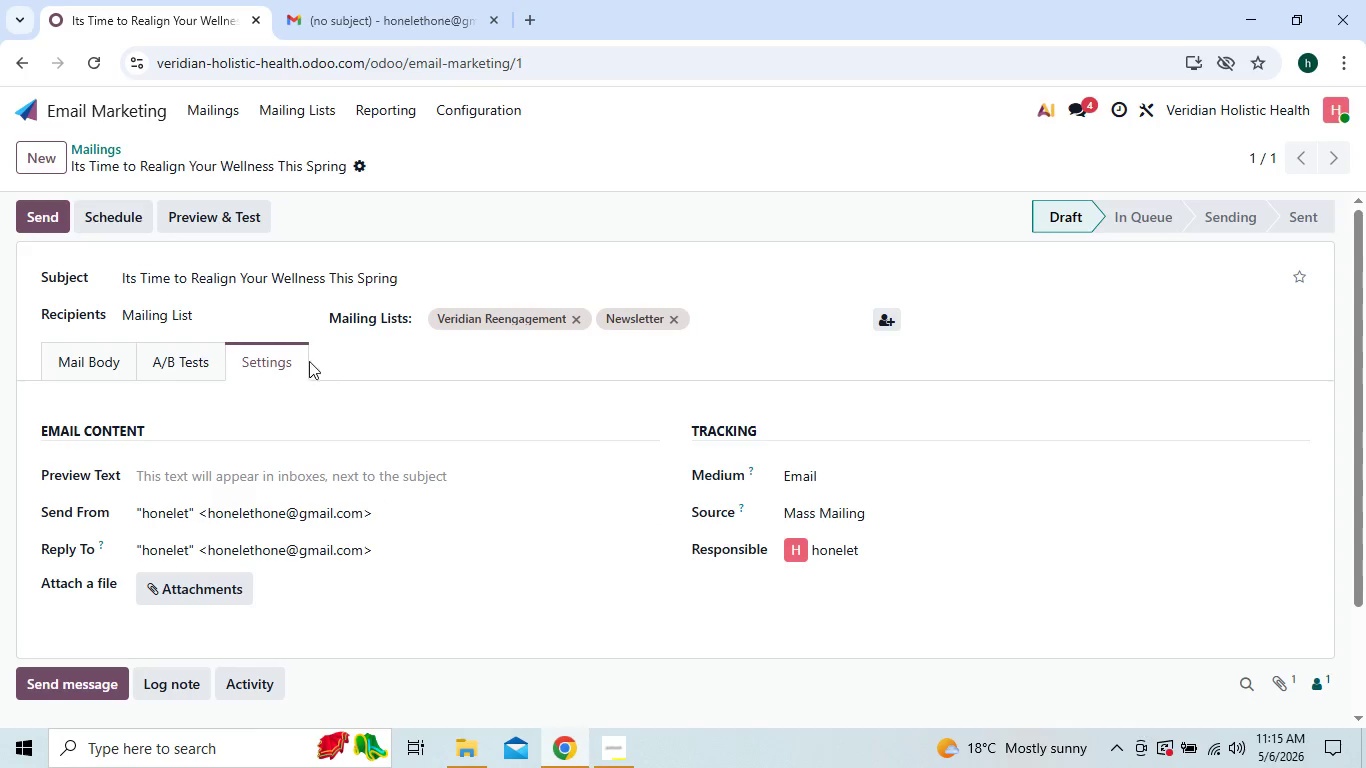 
left_click([67, 345])
 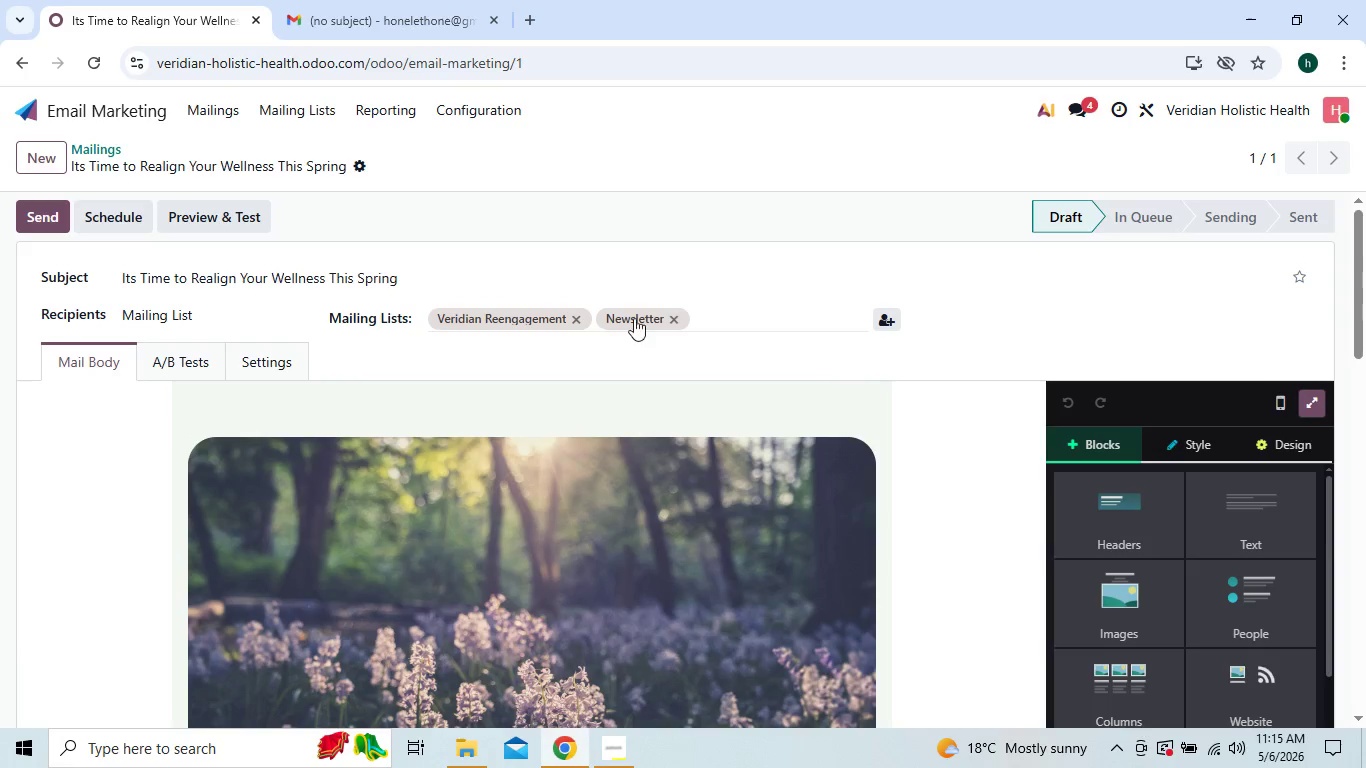 
wait(5.25)
 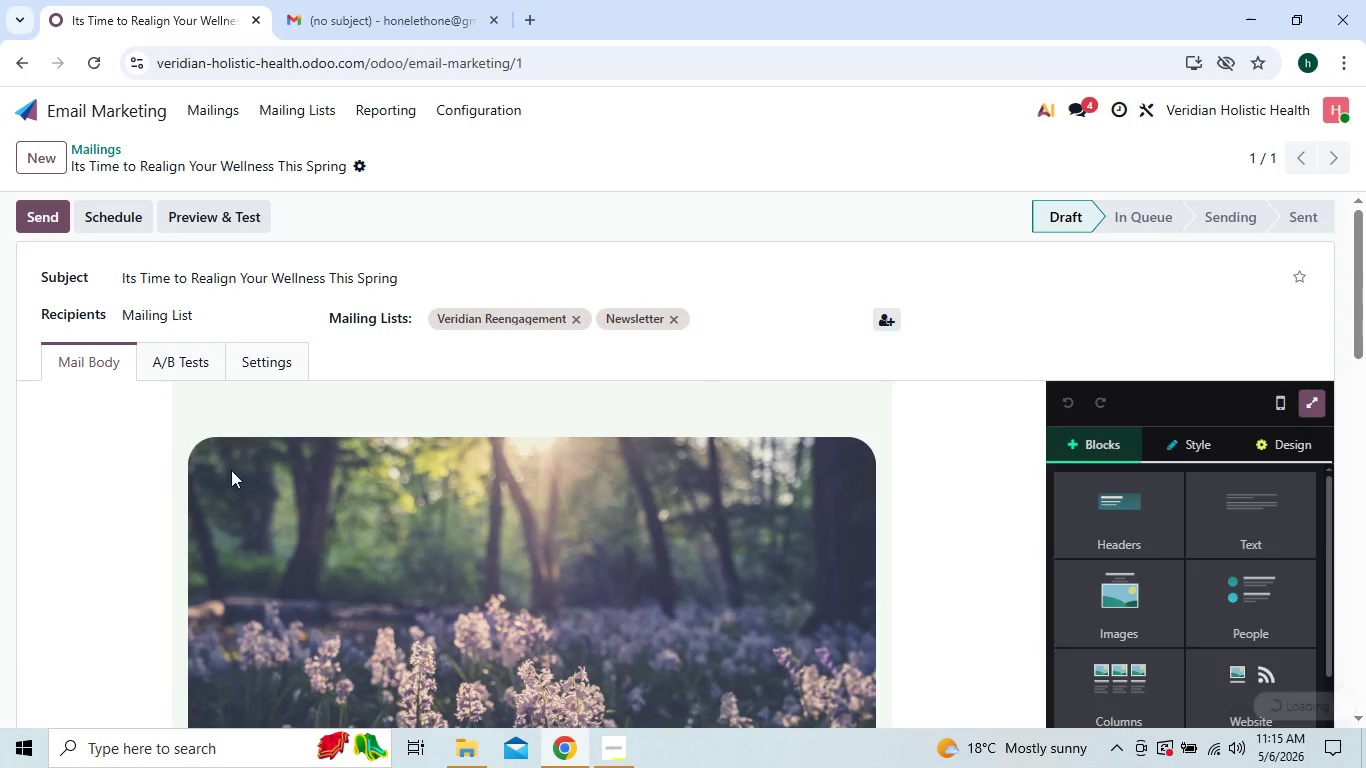 
left_click([1347, 64])
 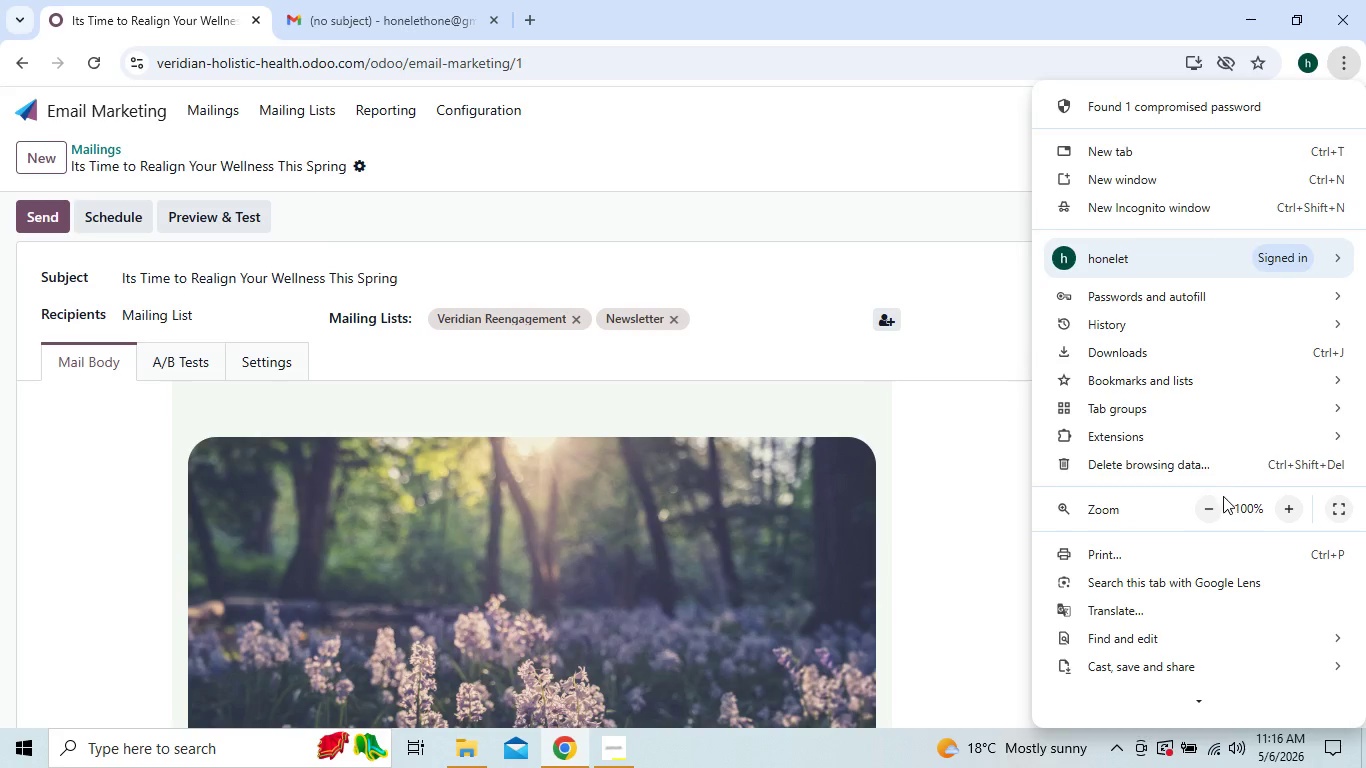 
left_click([1213, 509])
 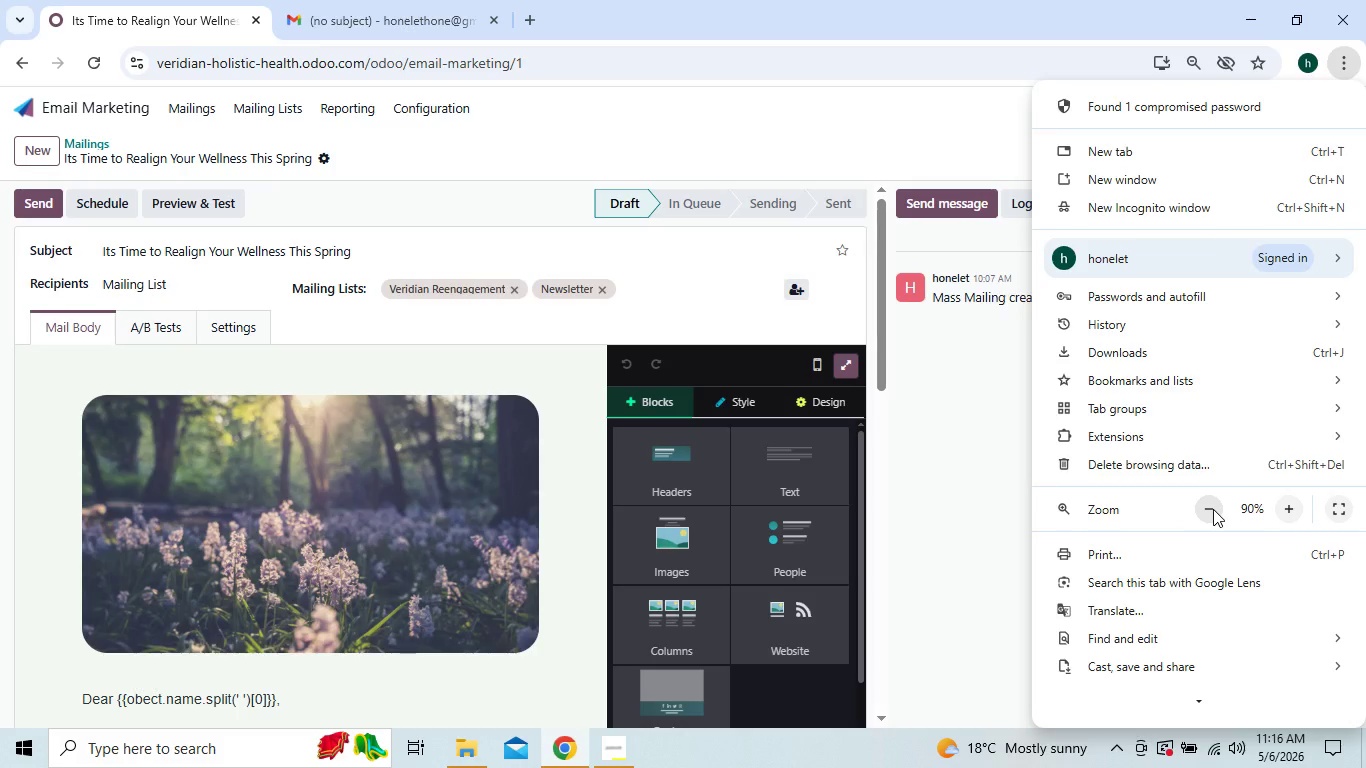 
left_click([1213, 509])
 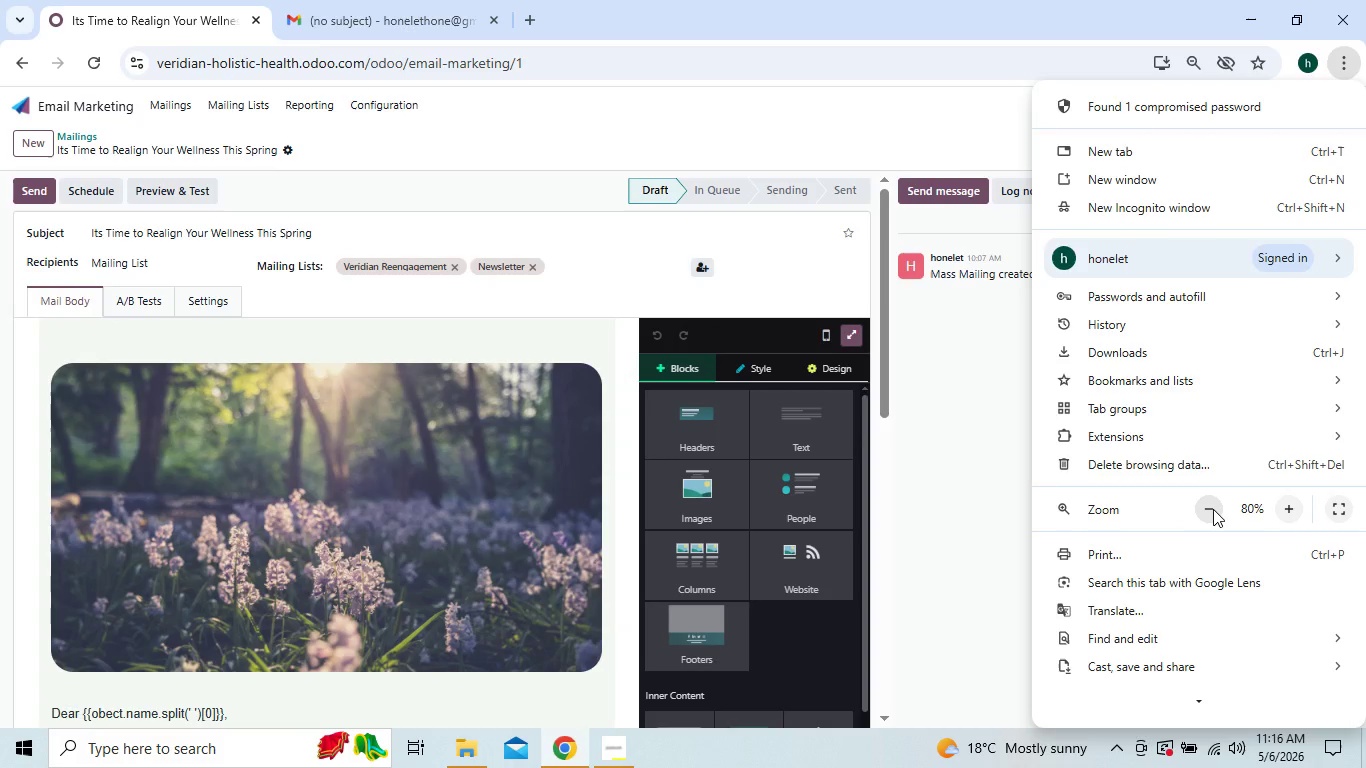 
left_click([1213, 509])
 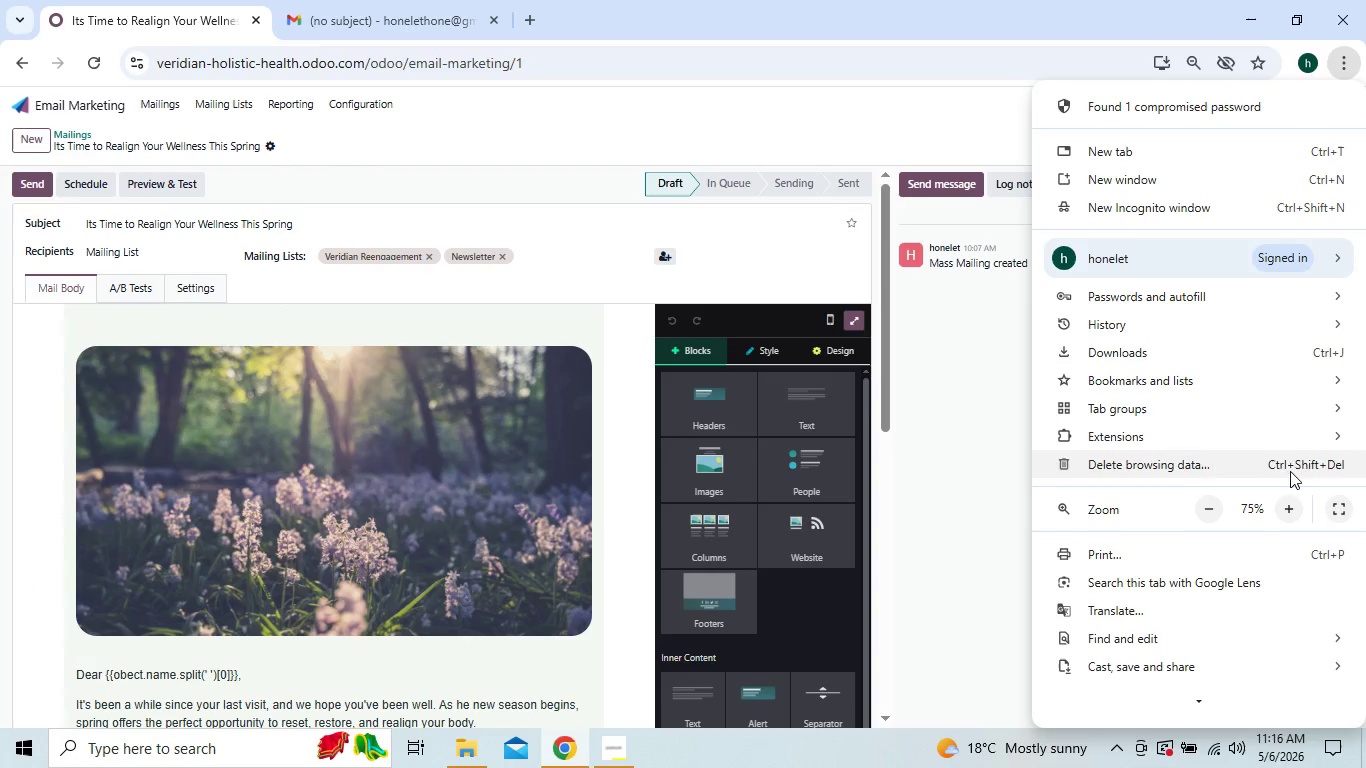 
left_click([1342, 512])
 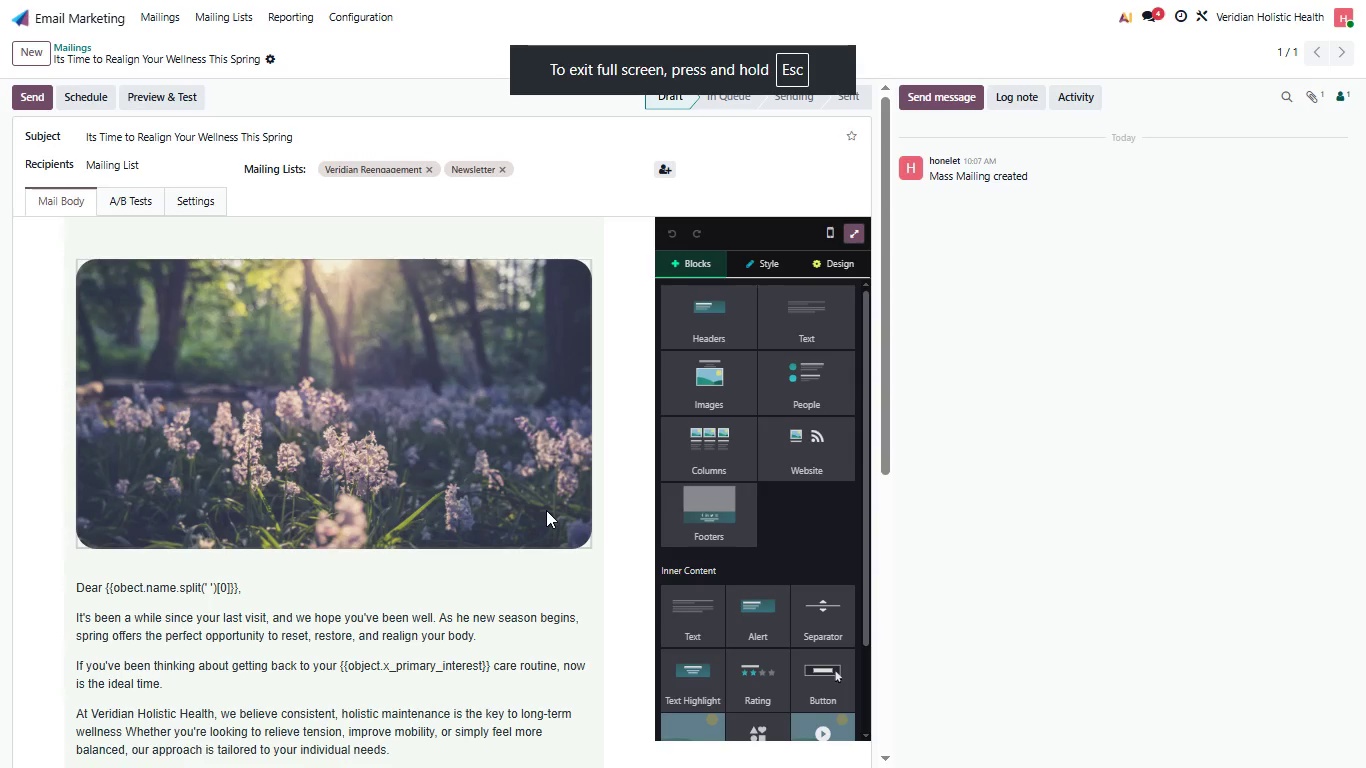 
wait(8.81)
 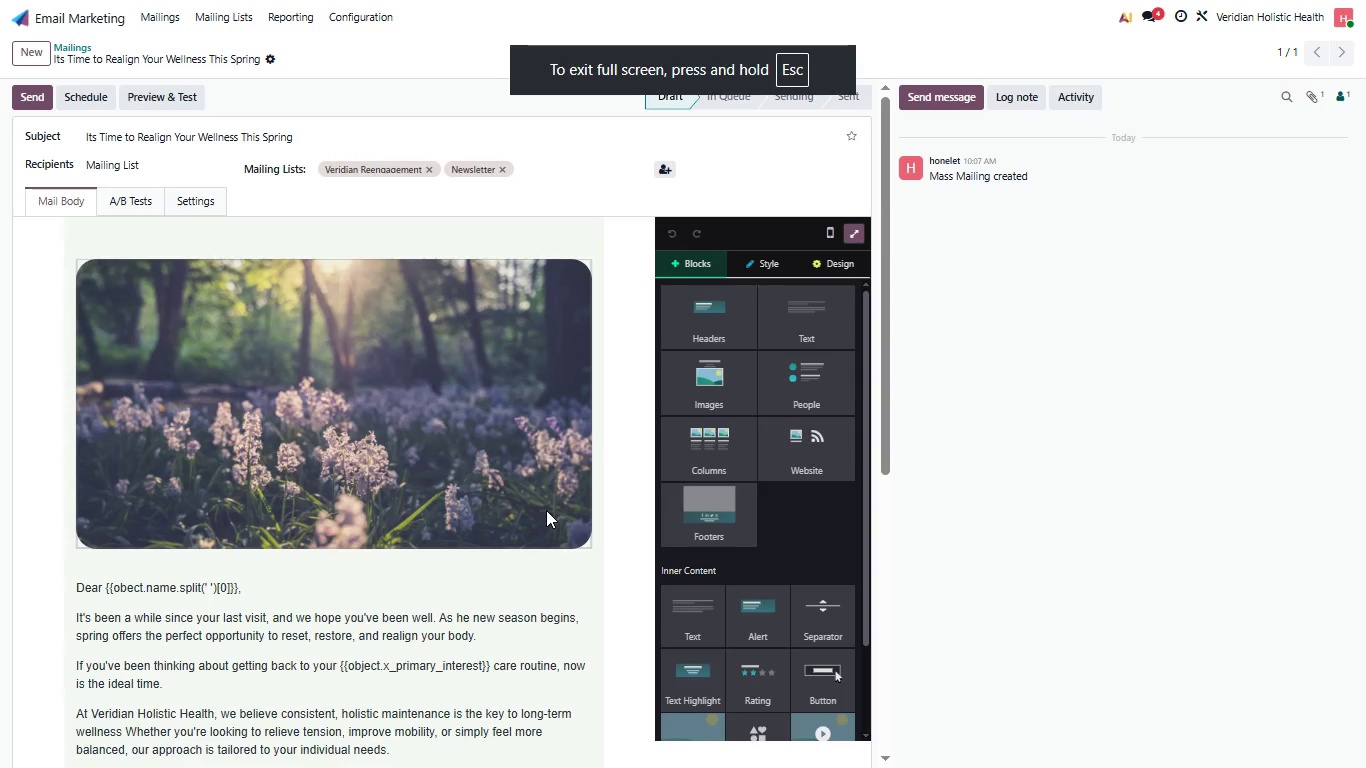 
left_click_drag(start_coordinate=[864, 507], to_coordinate=[868, 489])
 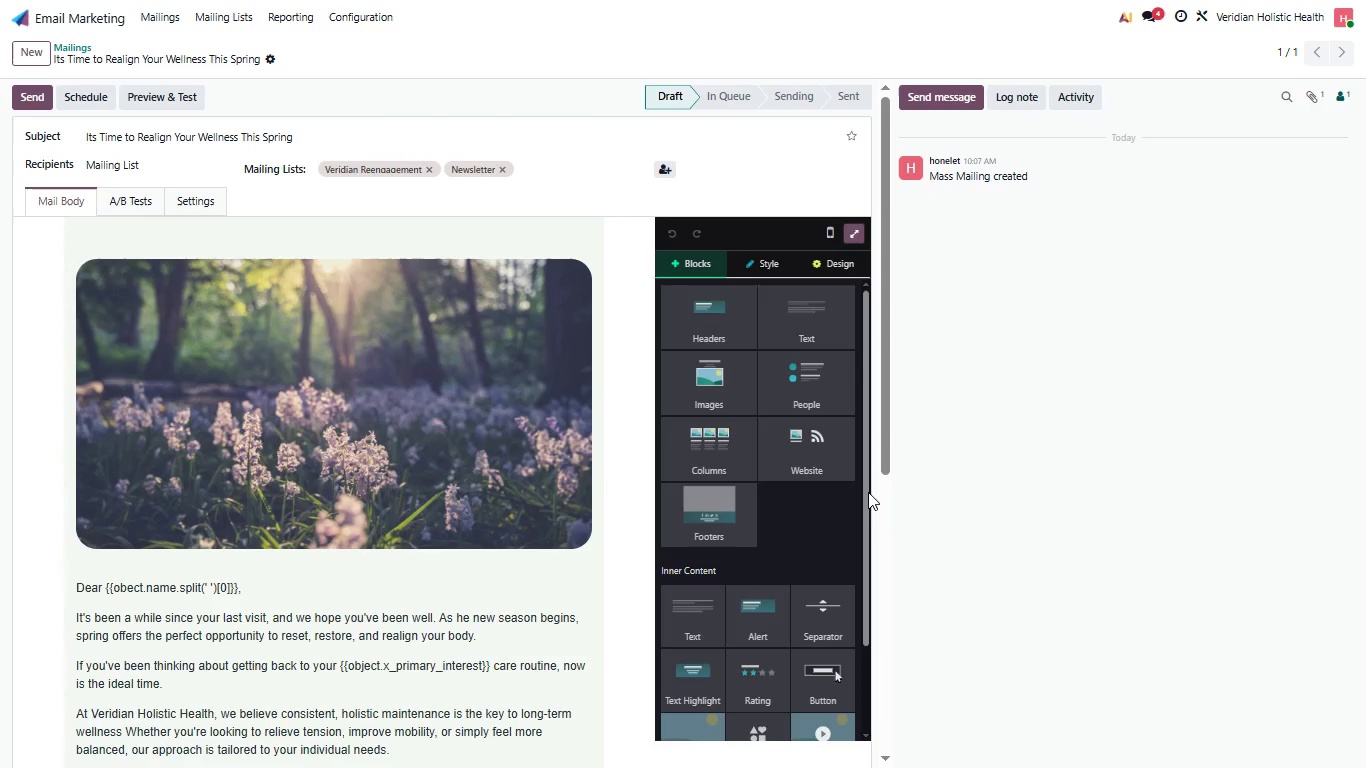 
left_click([868, 489])
 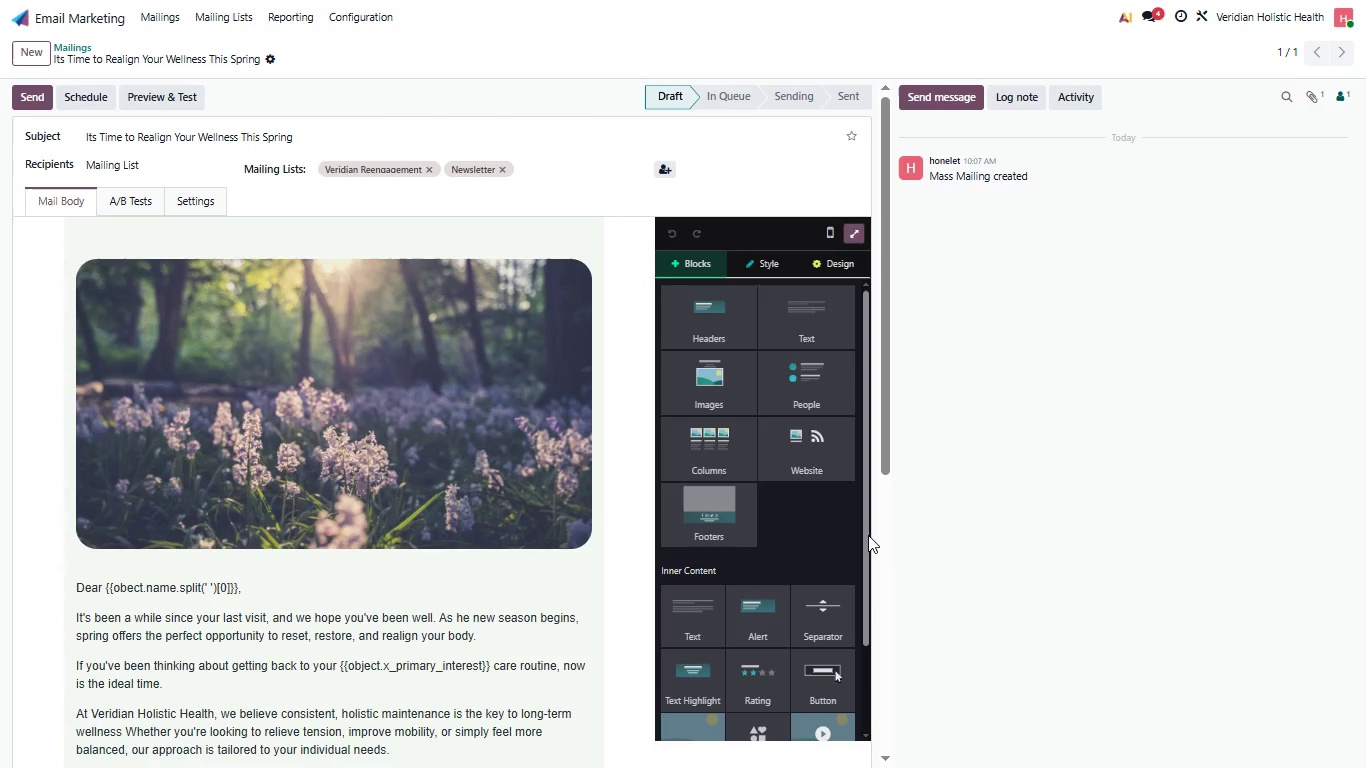 
left_click_drag(start_coordinate=[868, 534], to_coordinate=[867, 579])
 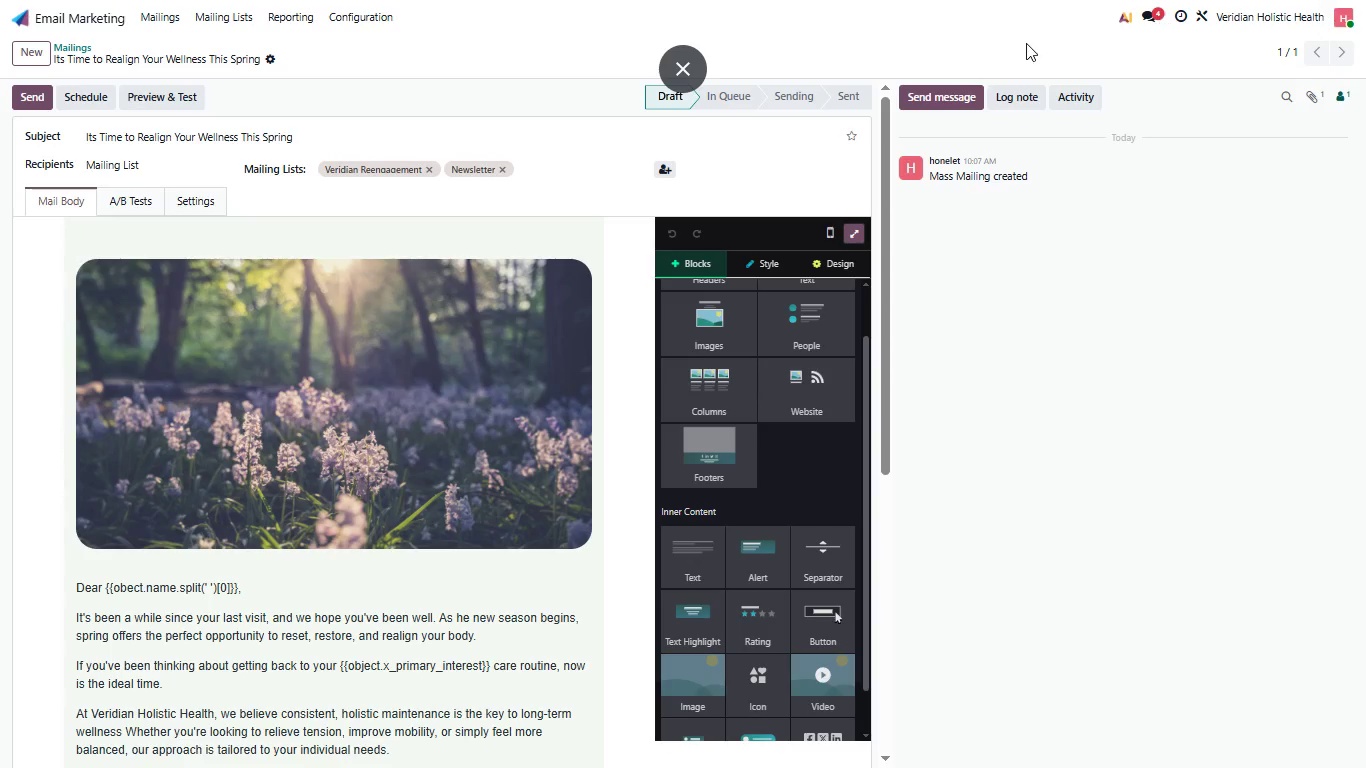 
wait(5.17)
 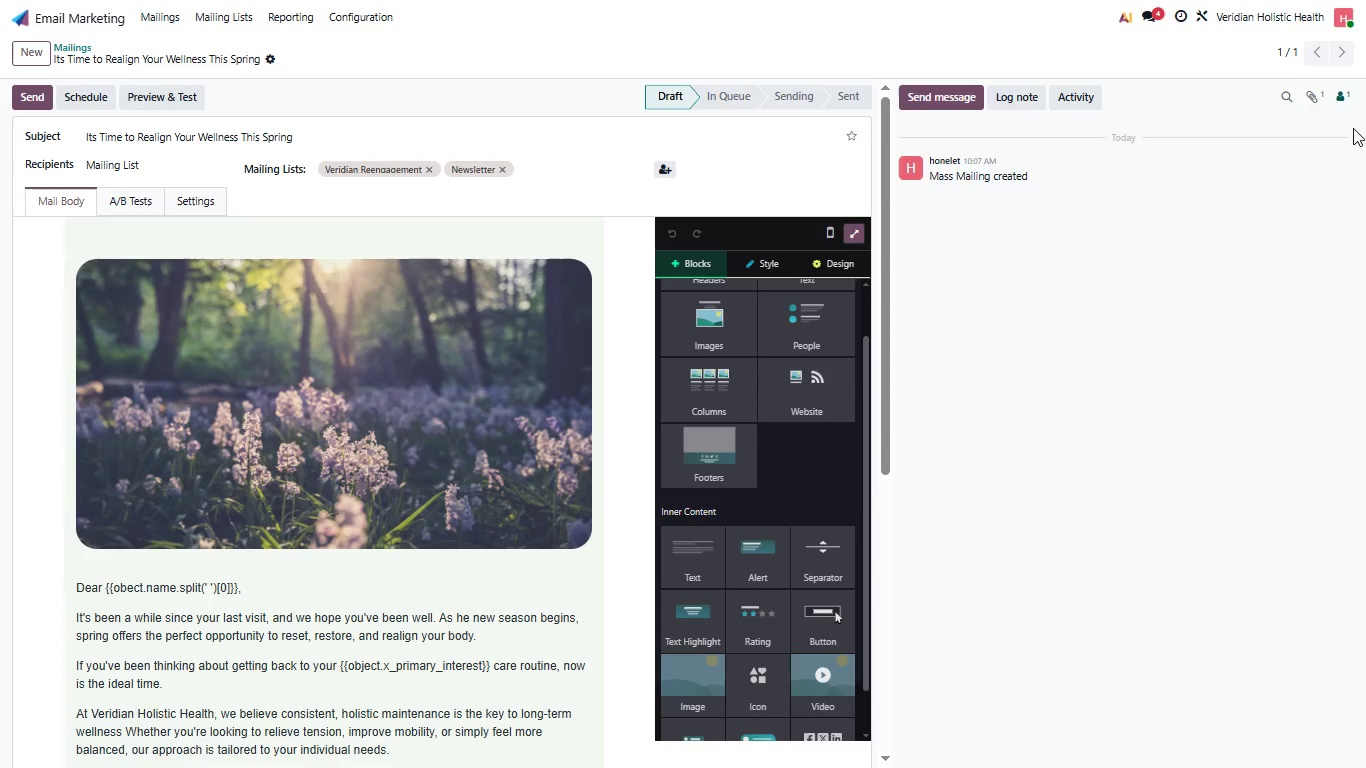 
left_click([695, 62])
 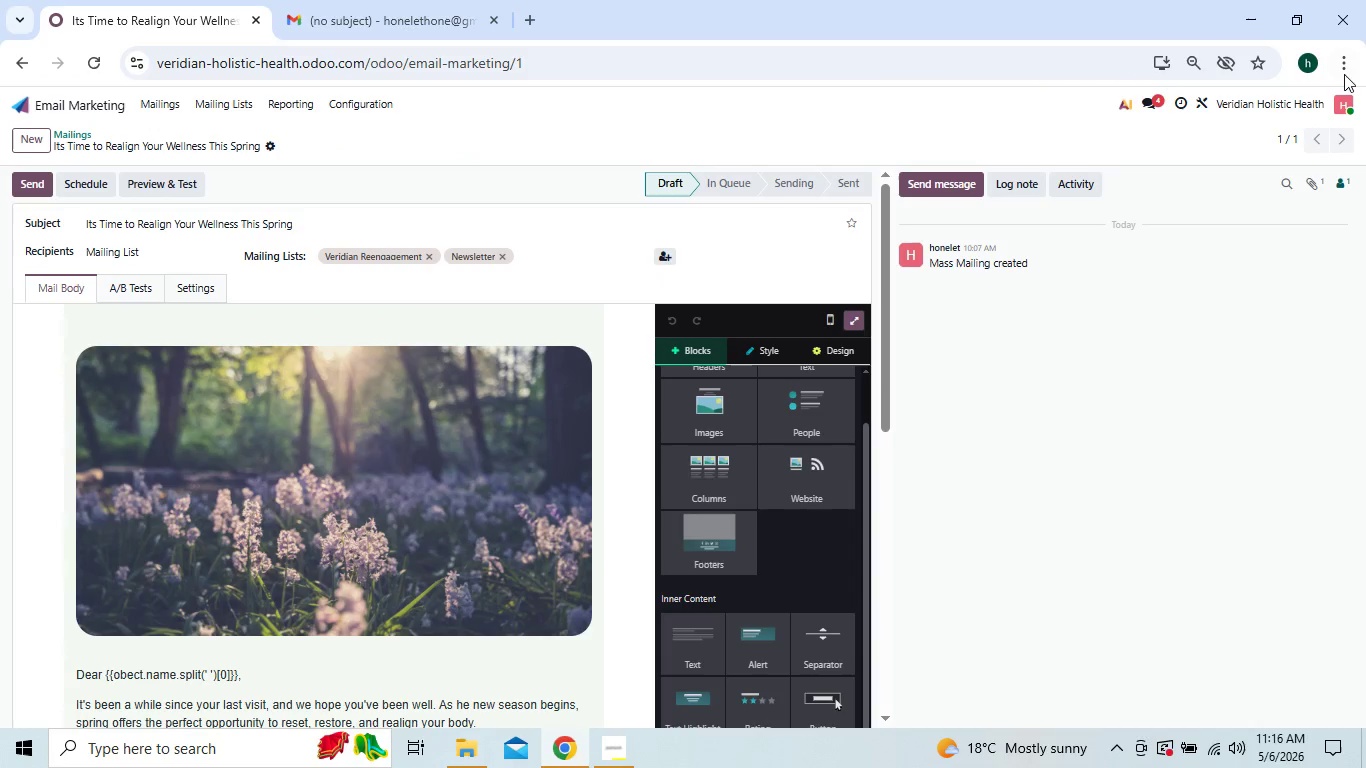 
left_click([1345, 73])
 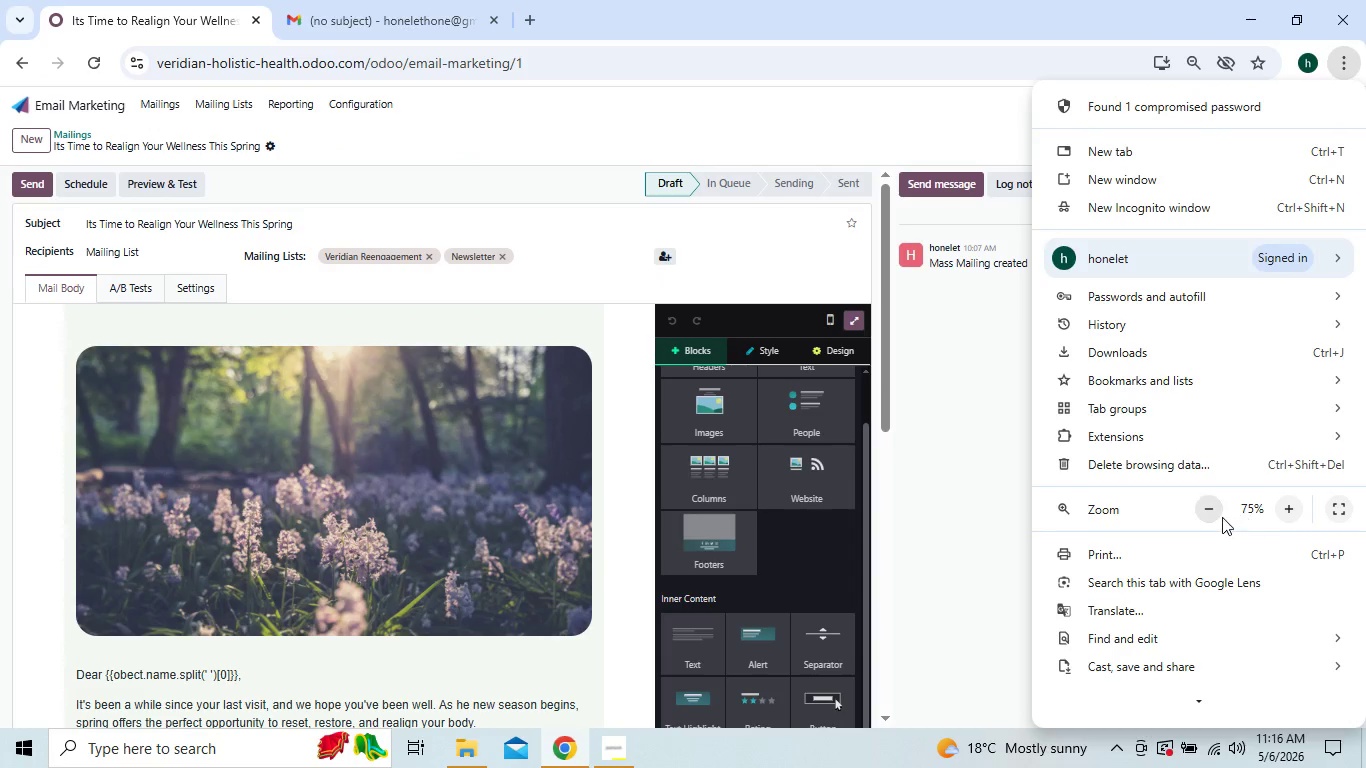 
left_click([1217, 516])
 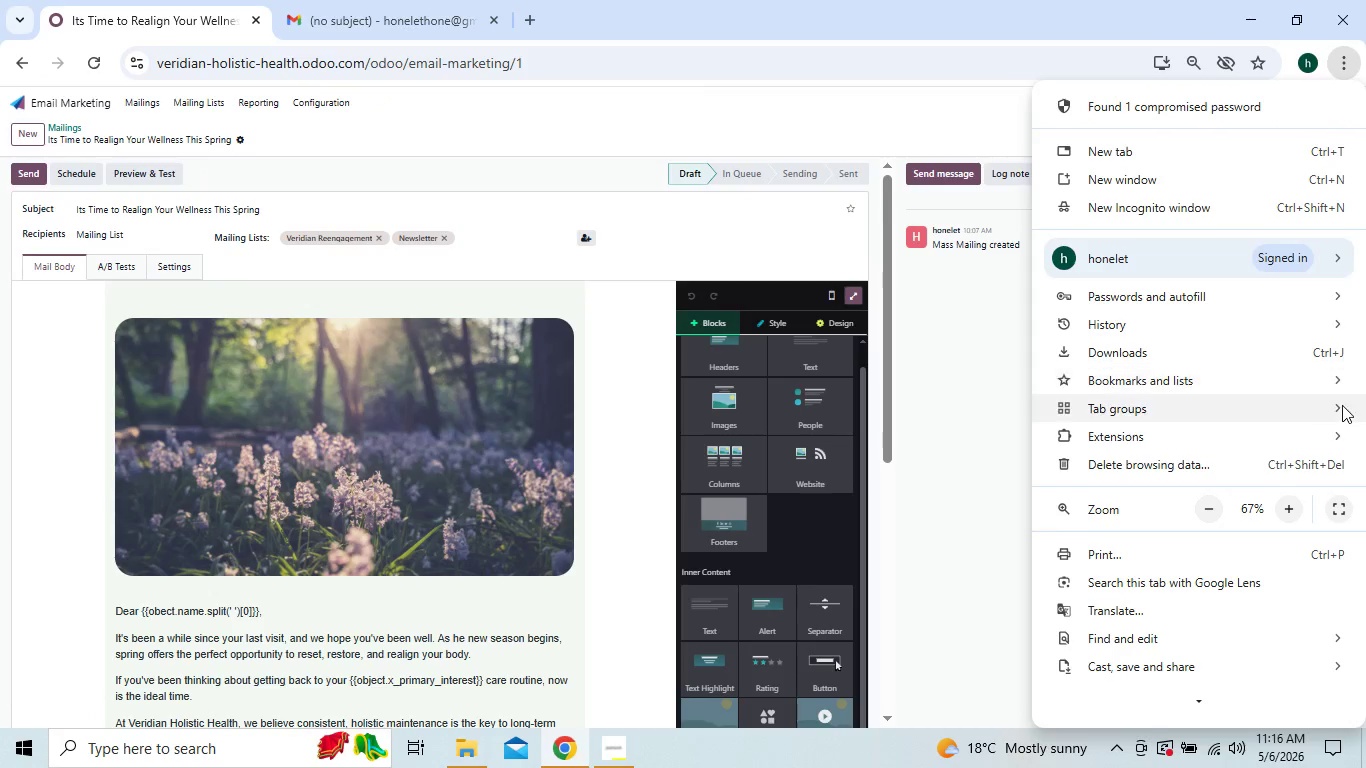 
left_click([1334, 507])
 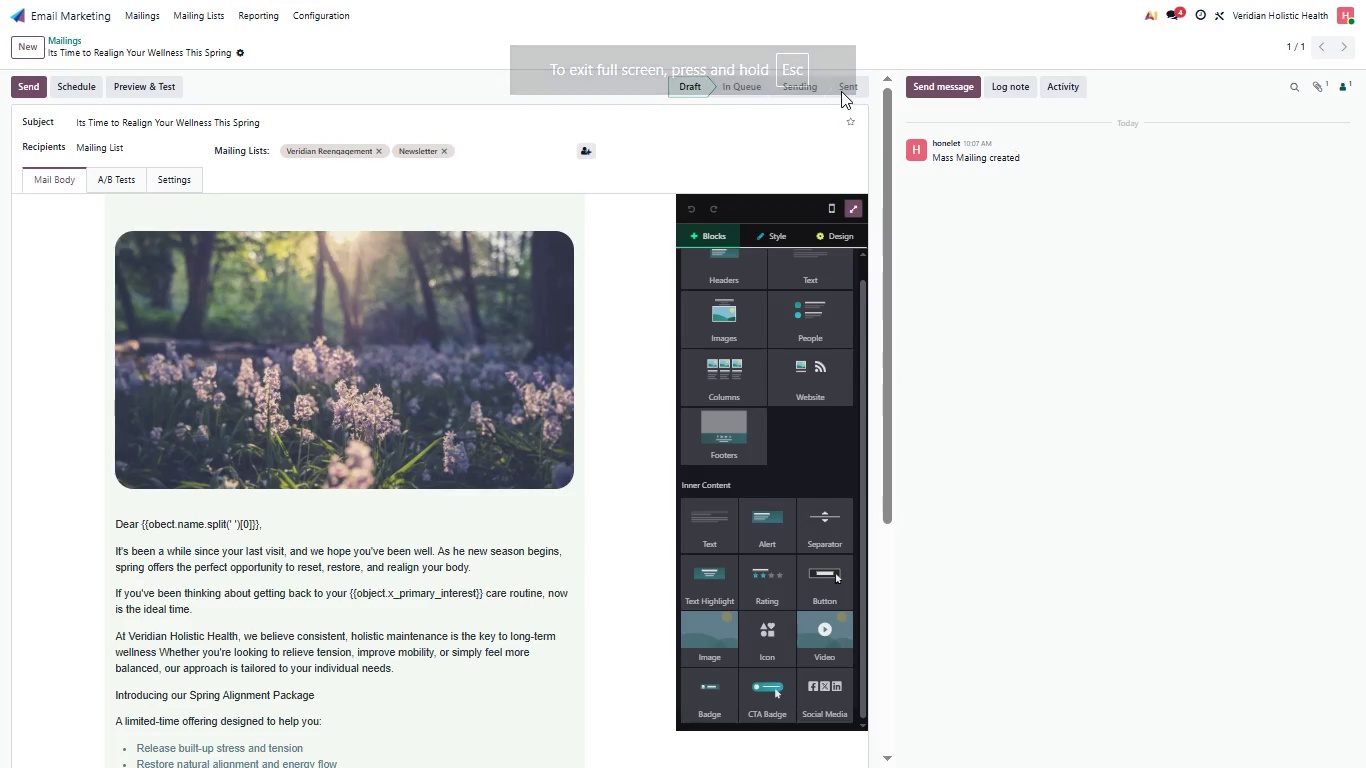 
wait(5.83)
 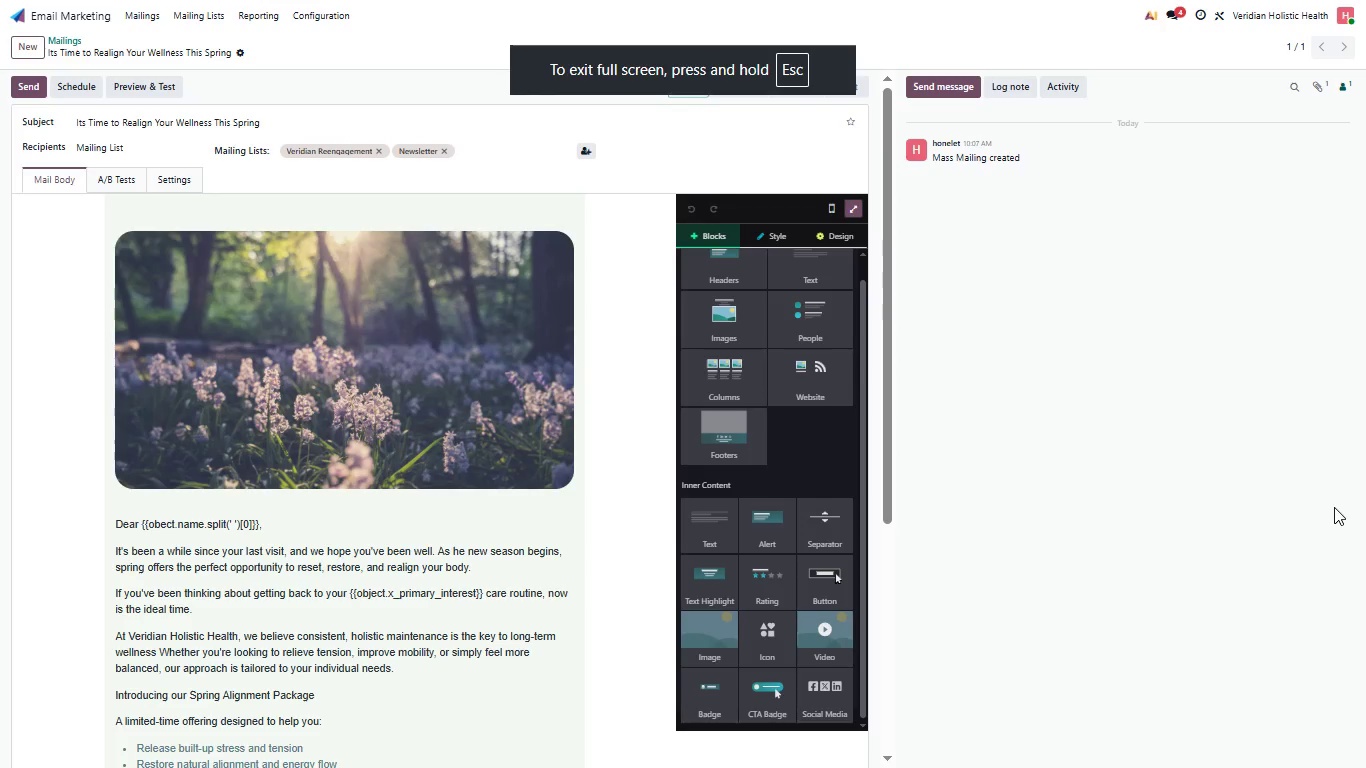 
left_click([682, 72])
 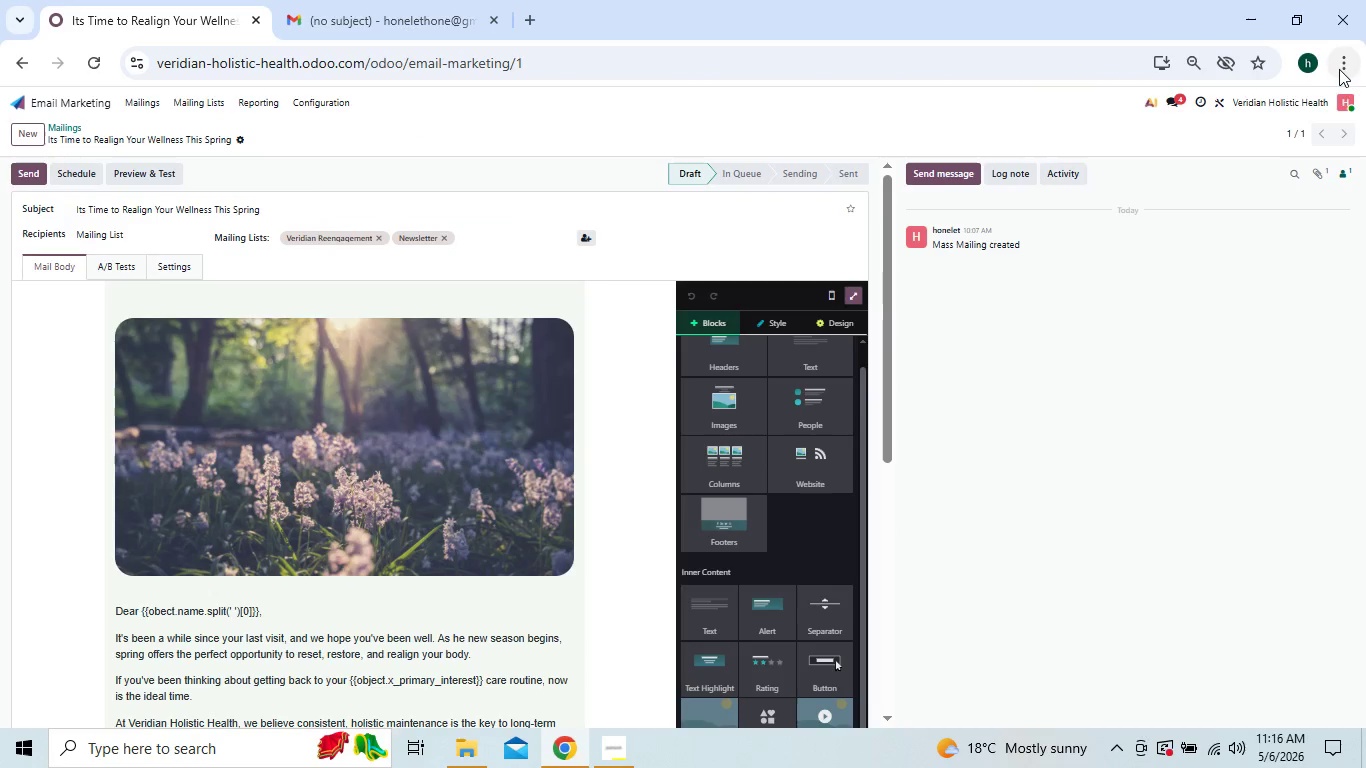 
left_click([1347, 66])
 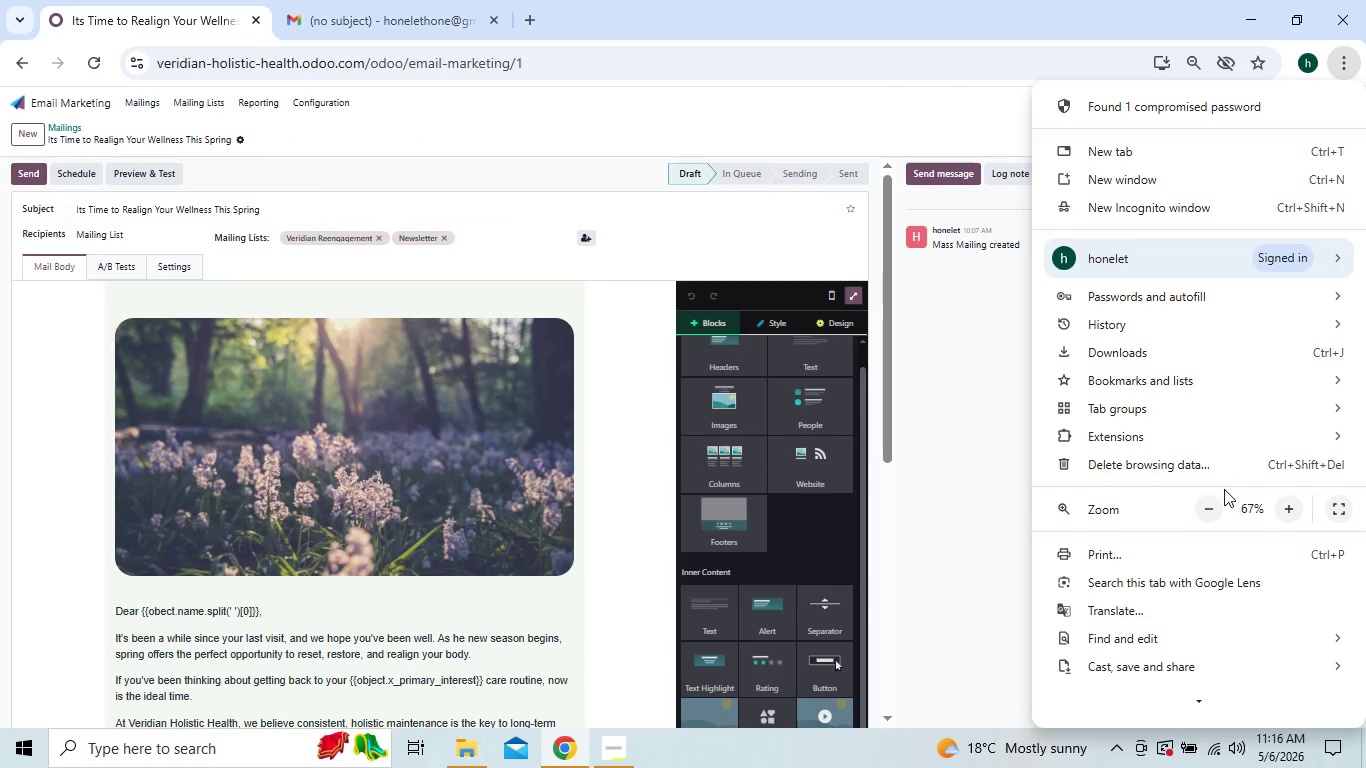 
left_click([1210, 505])
 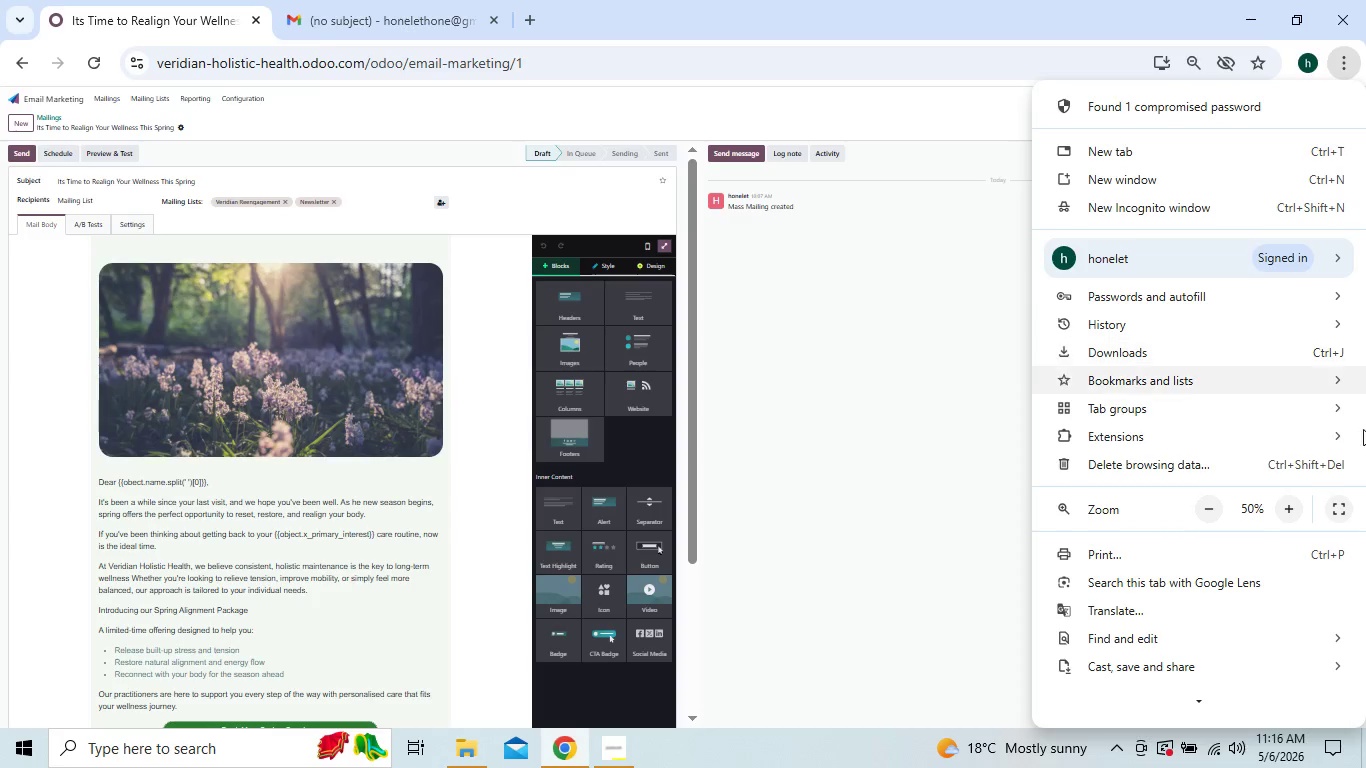 
left_click([1339, 508])
 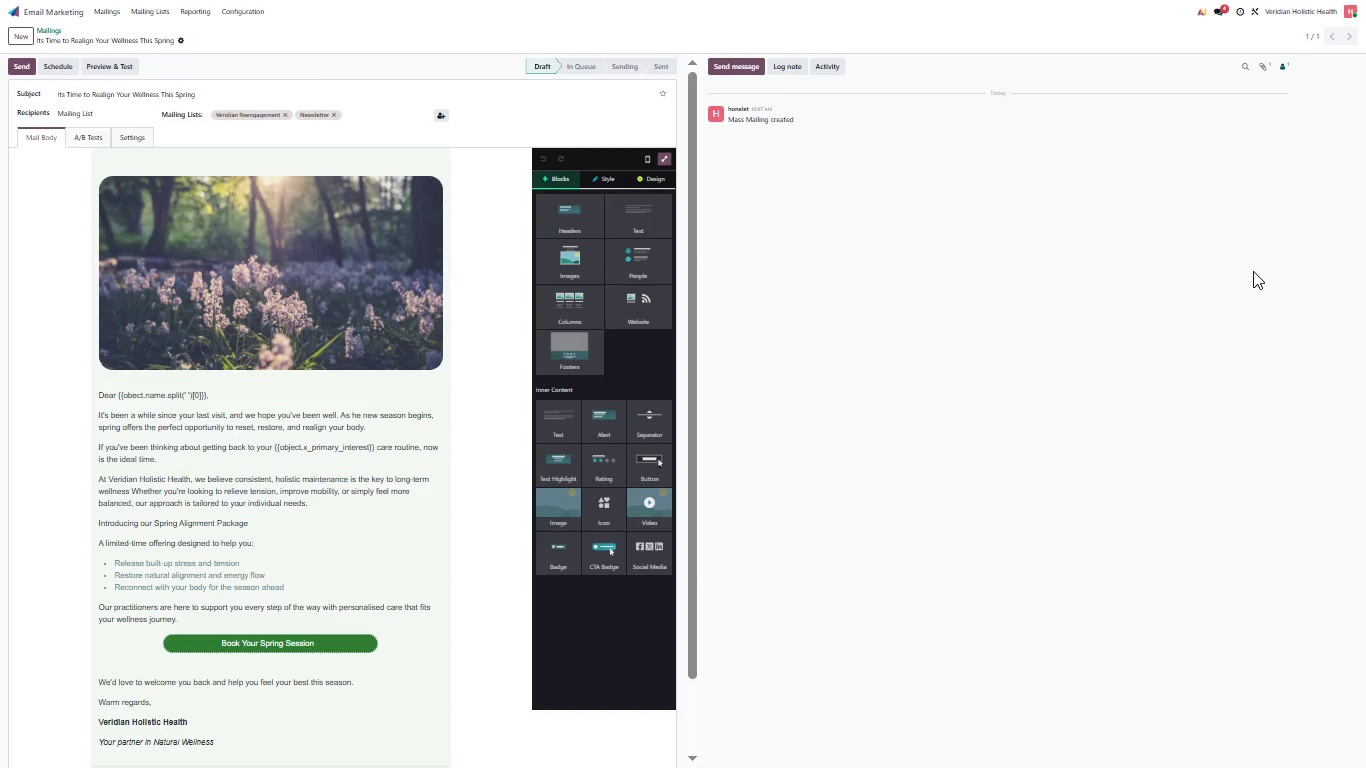 
wait(15.45)
 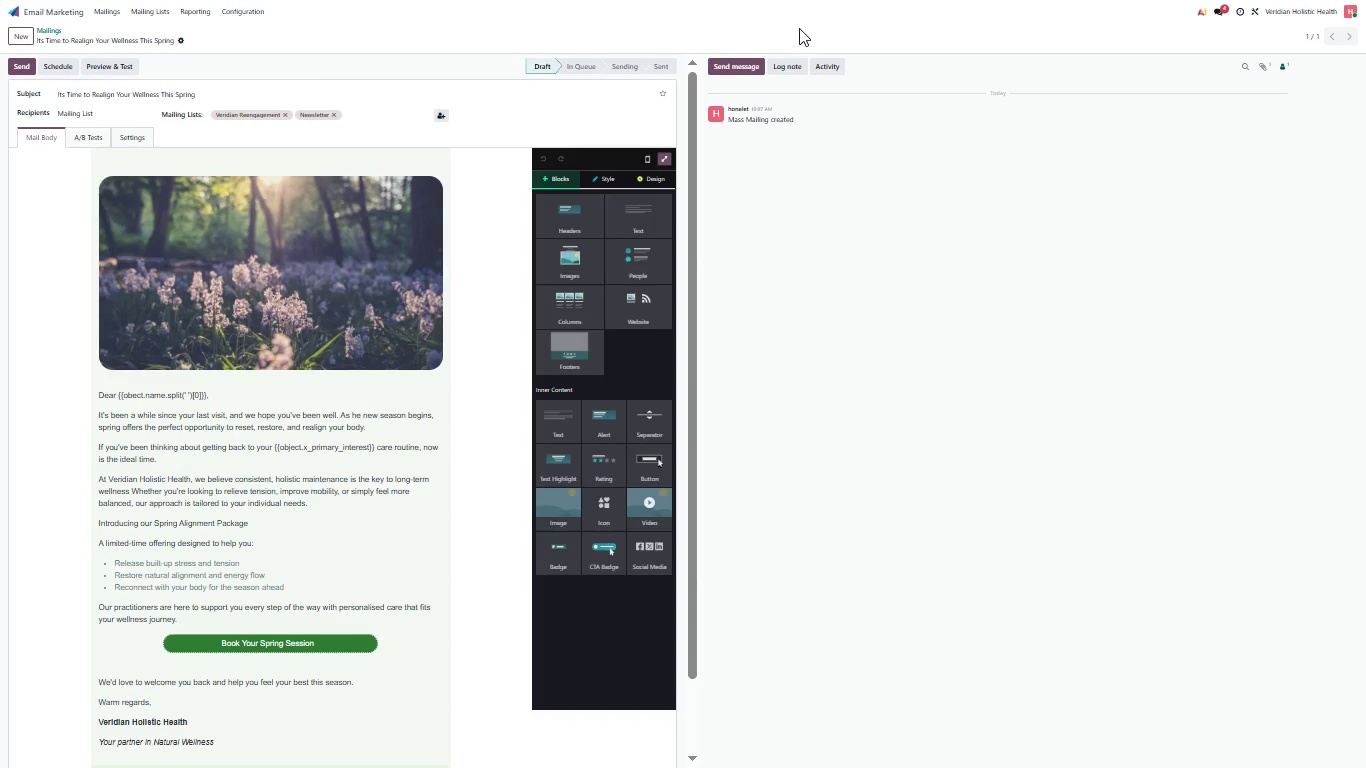 
key(Meta+PrintScreen)
 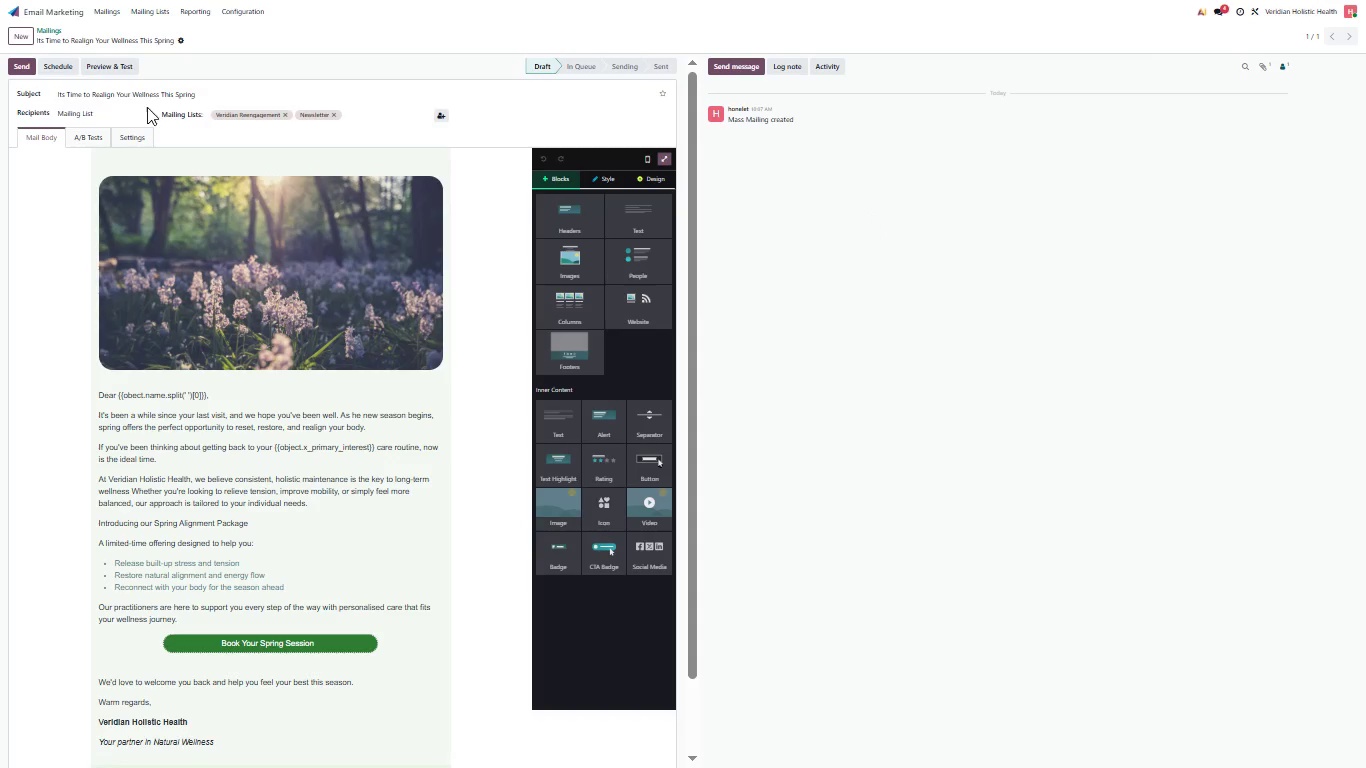 
left_click([136, 129])
 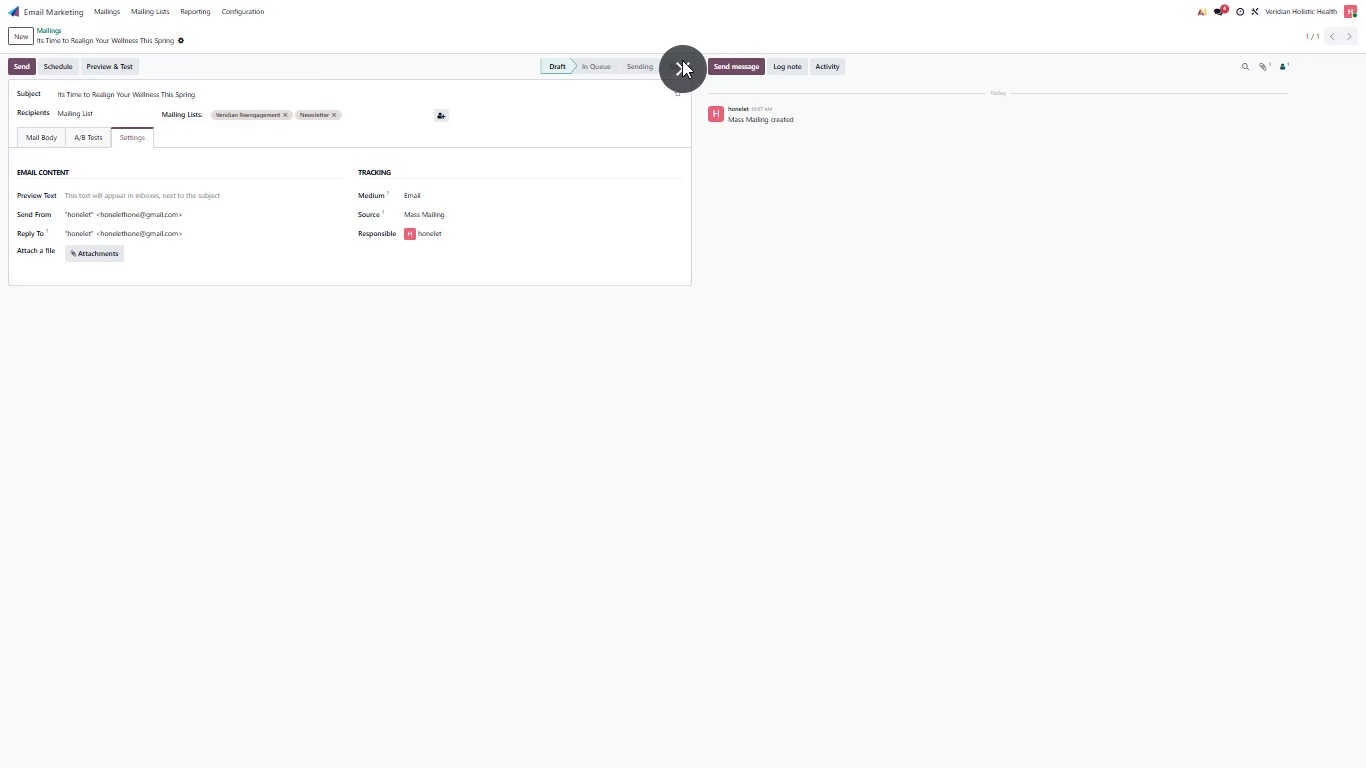 
left_click([682, 60])
 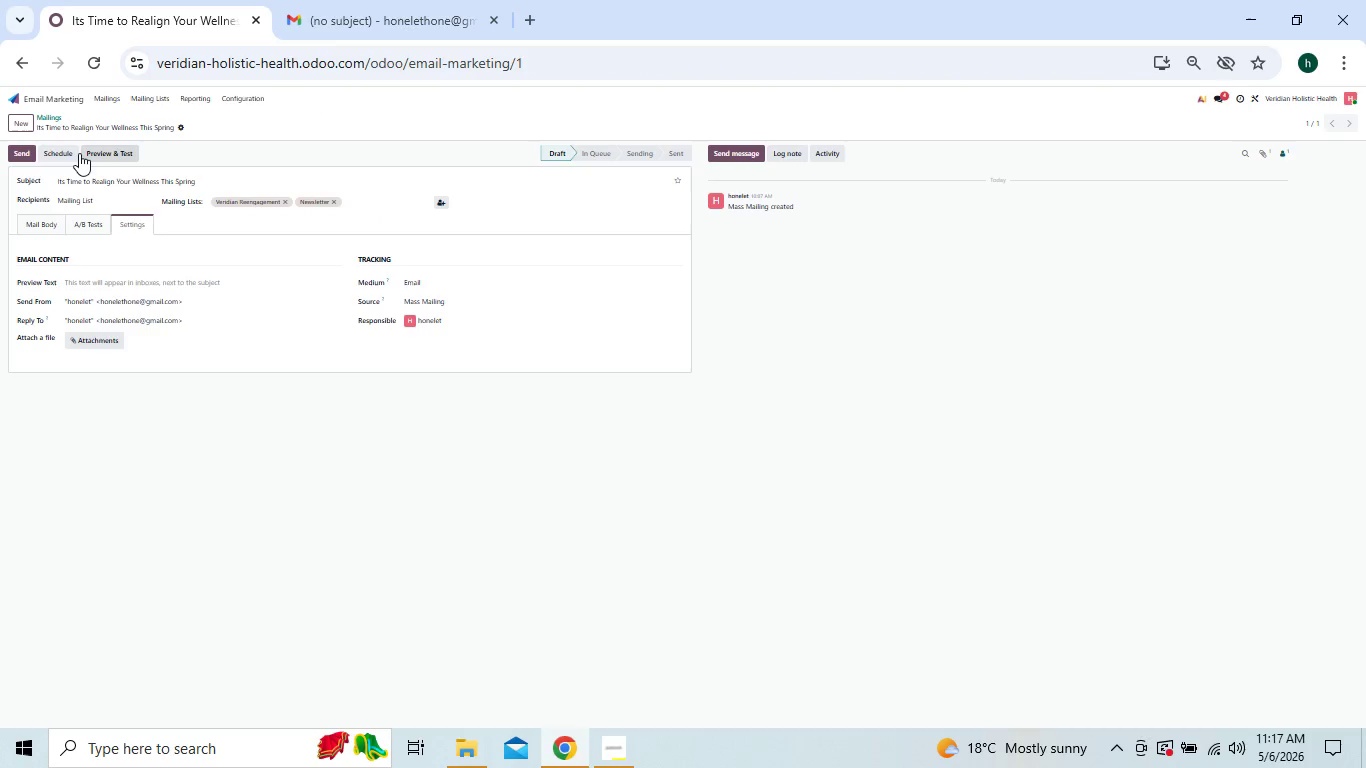 
left_click([94, 154])
 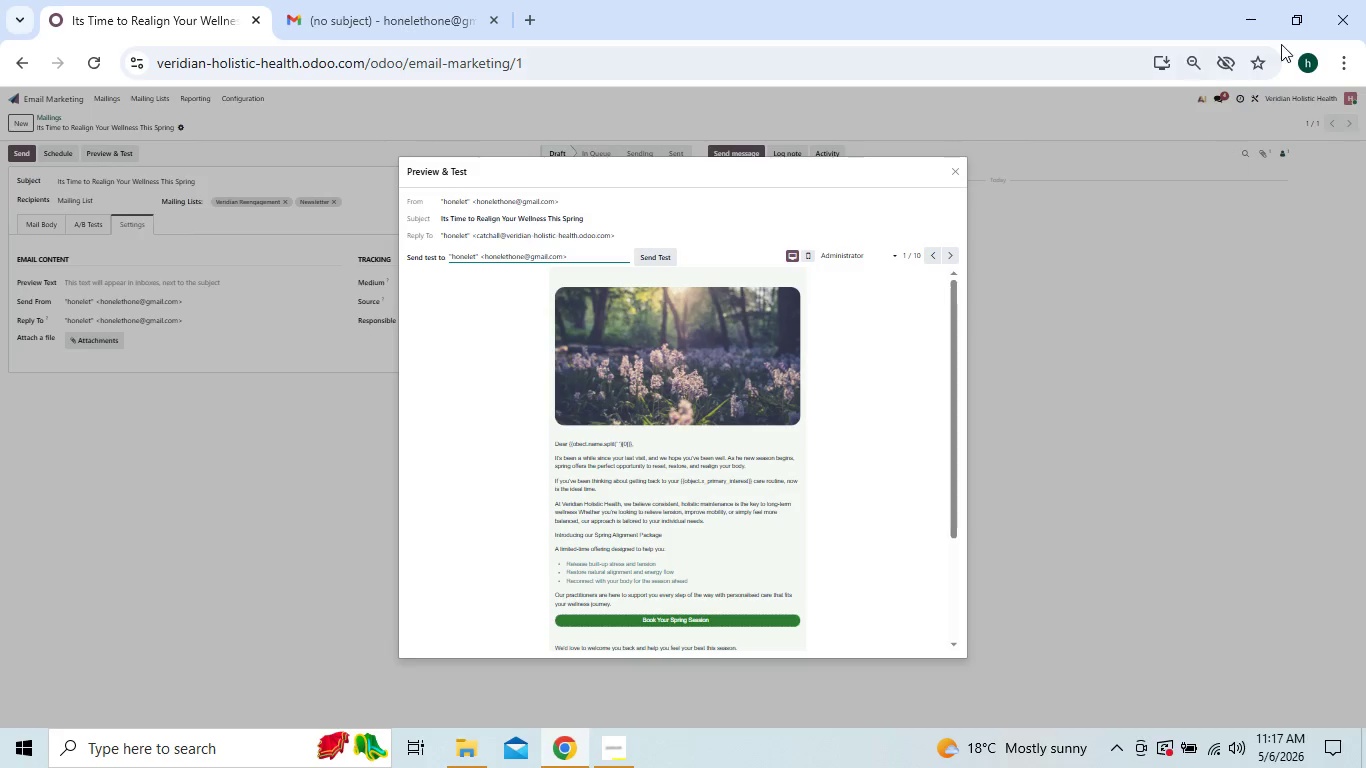 
left_click([1344, 63])
 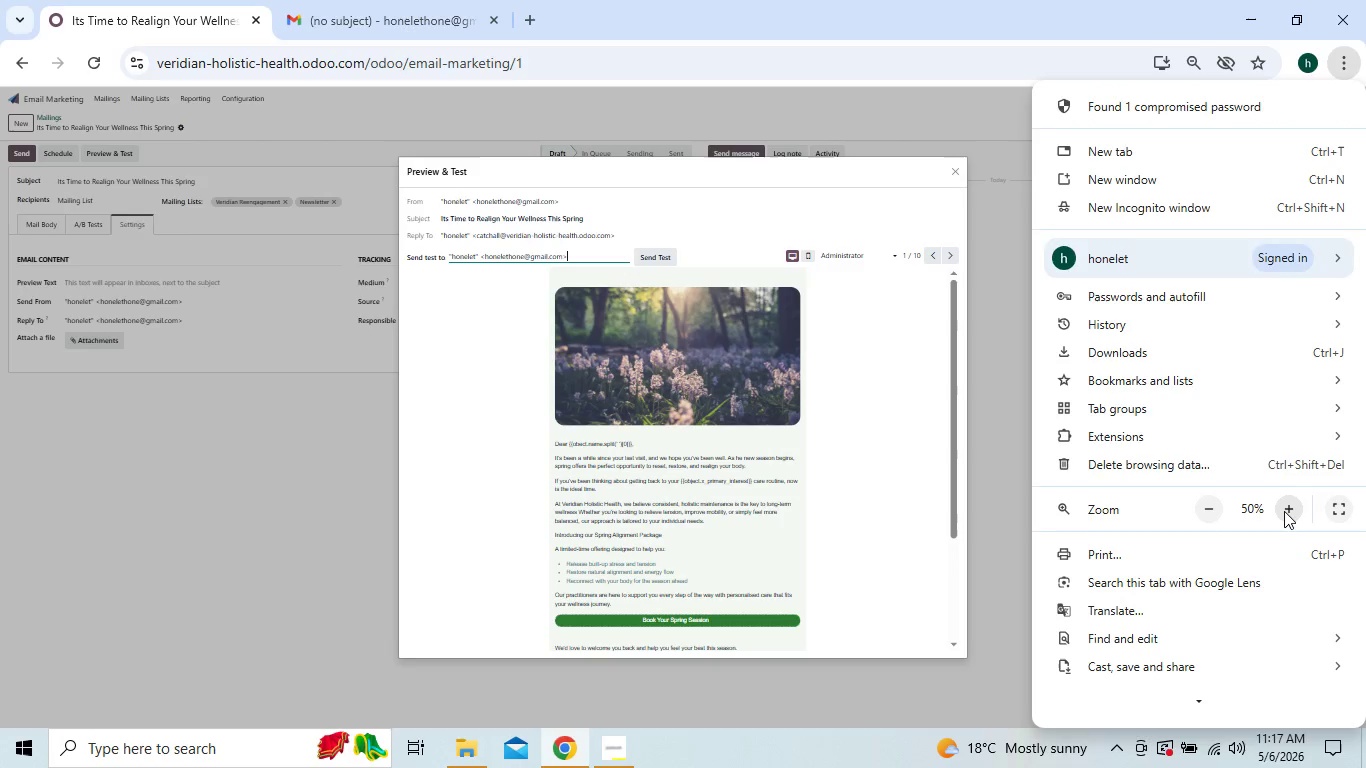 
left_click([1294, 507])
 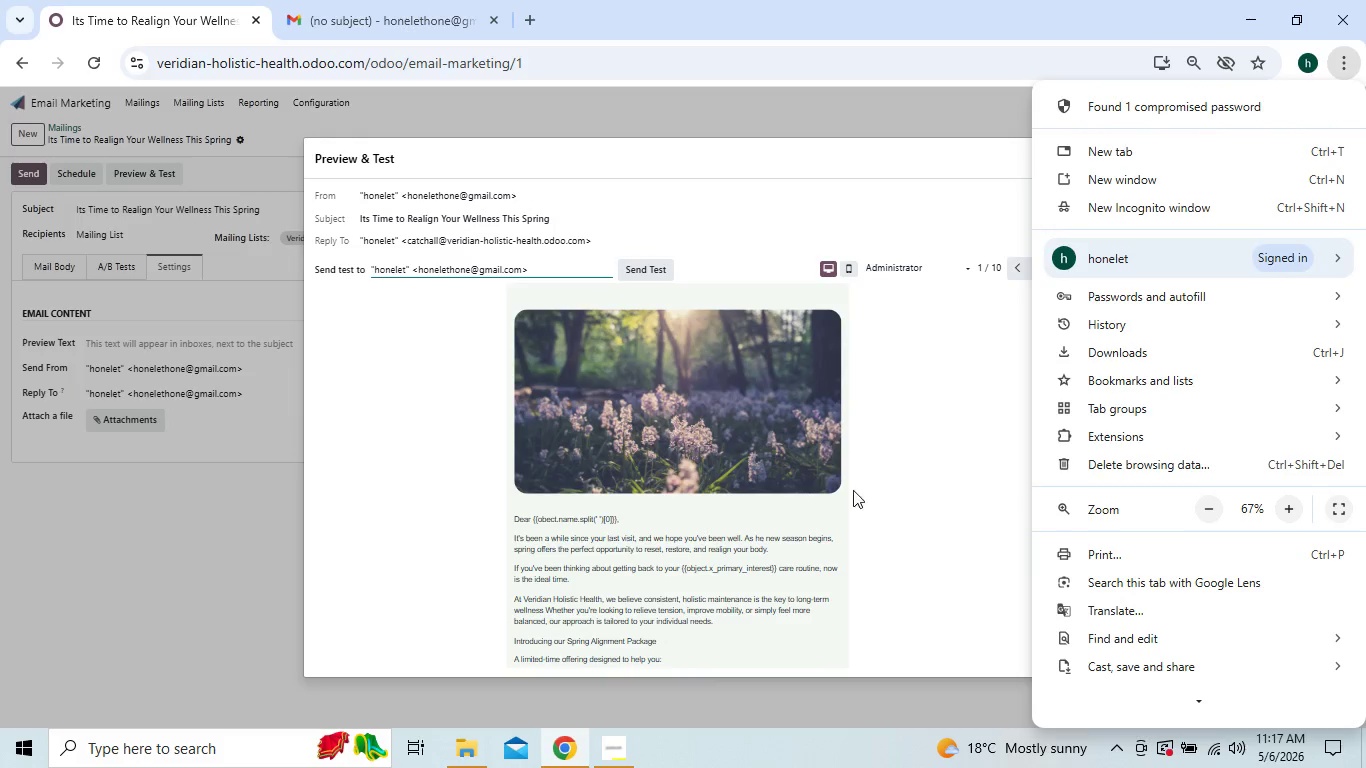 
left_click([929, 486])
 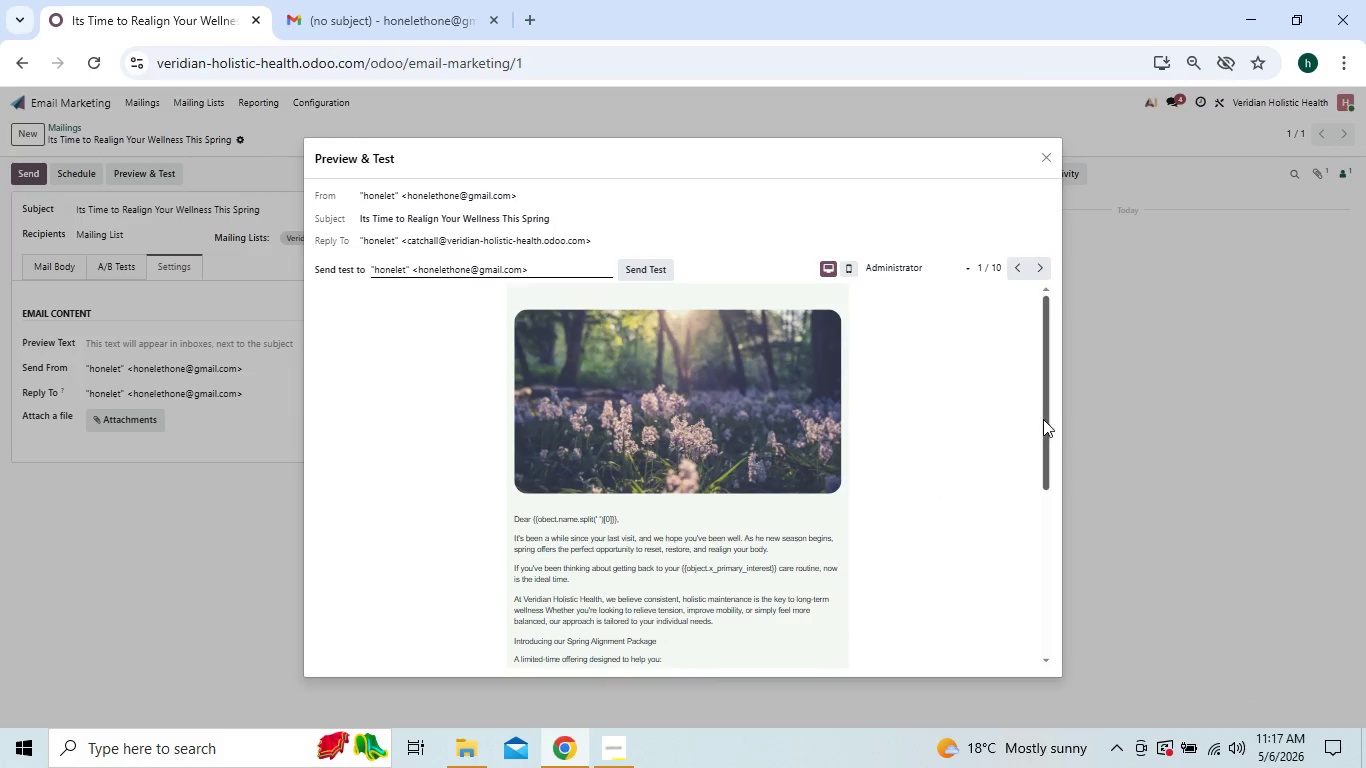 
left_click_drag(start_coordinate=[1043, 419], to_coordinate=[1043, 460])
 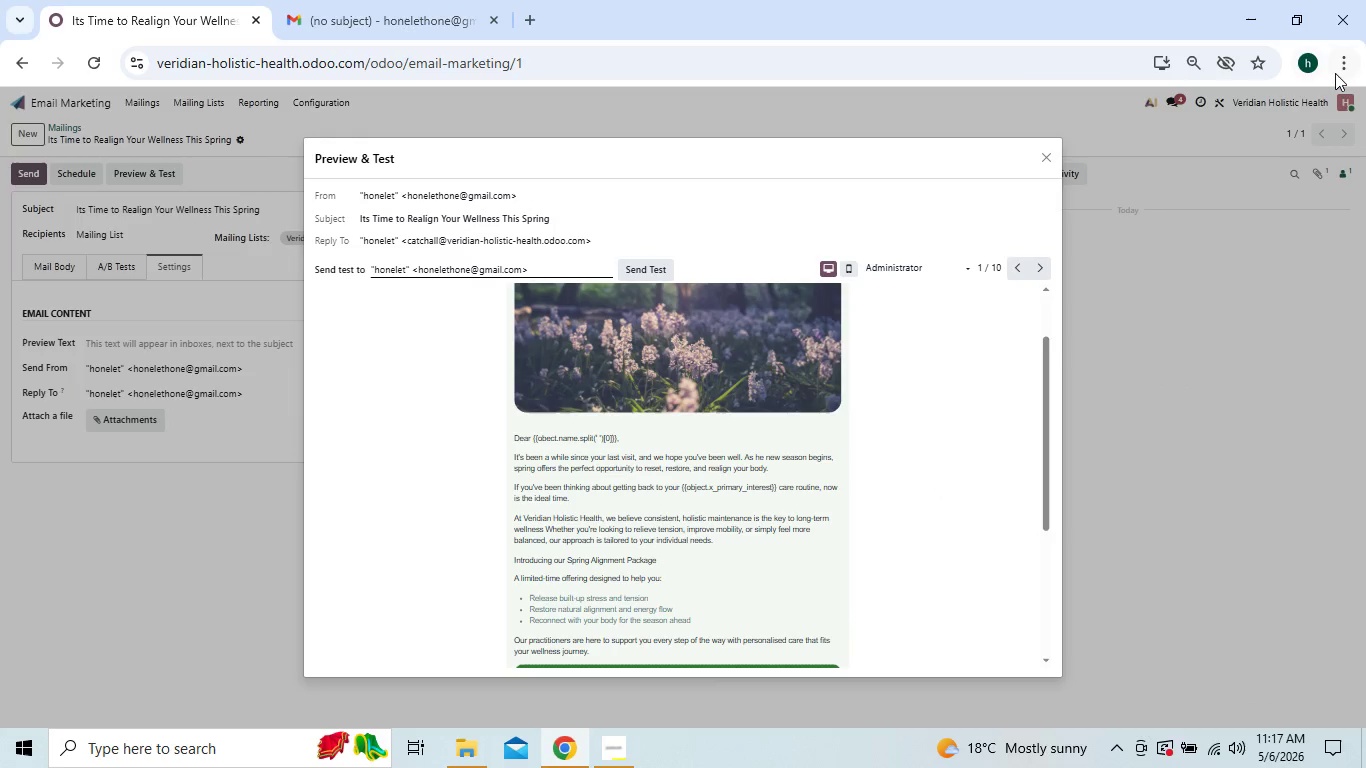 
left_click([1348, 73])
 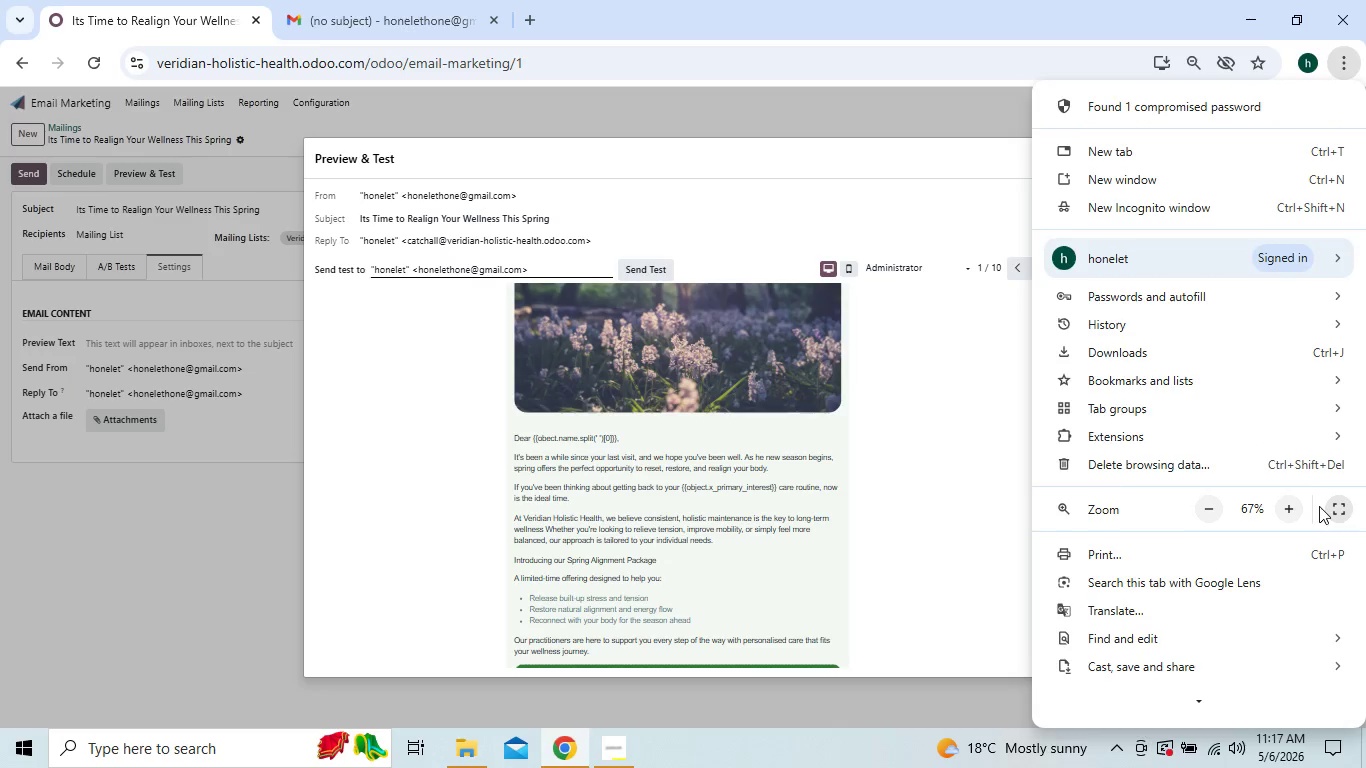 
left_click([1341, 509])
 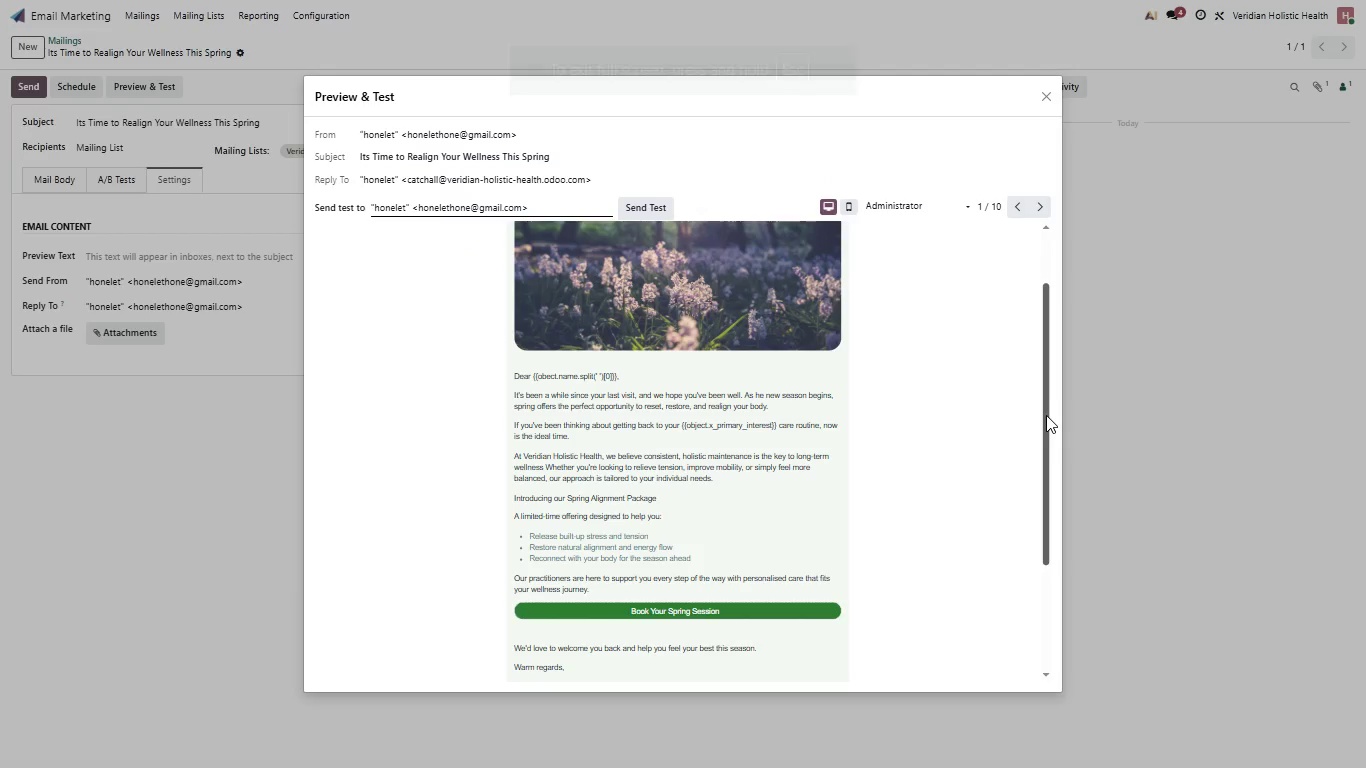 
wait(6.55)
 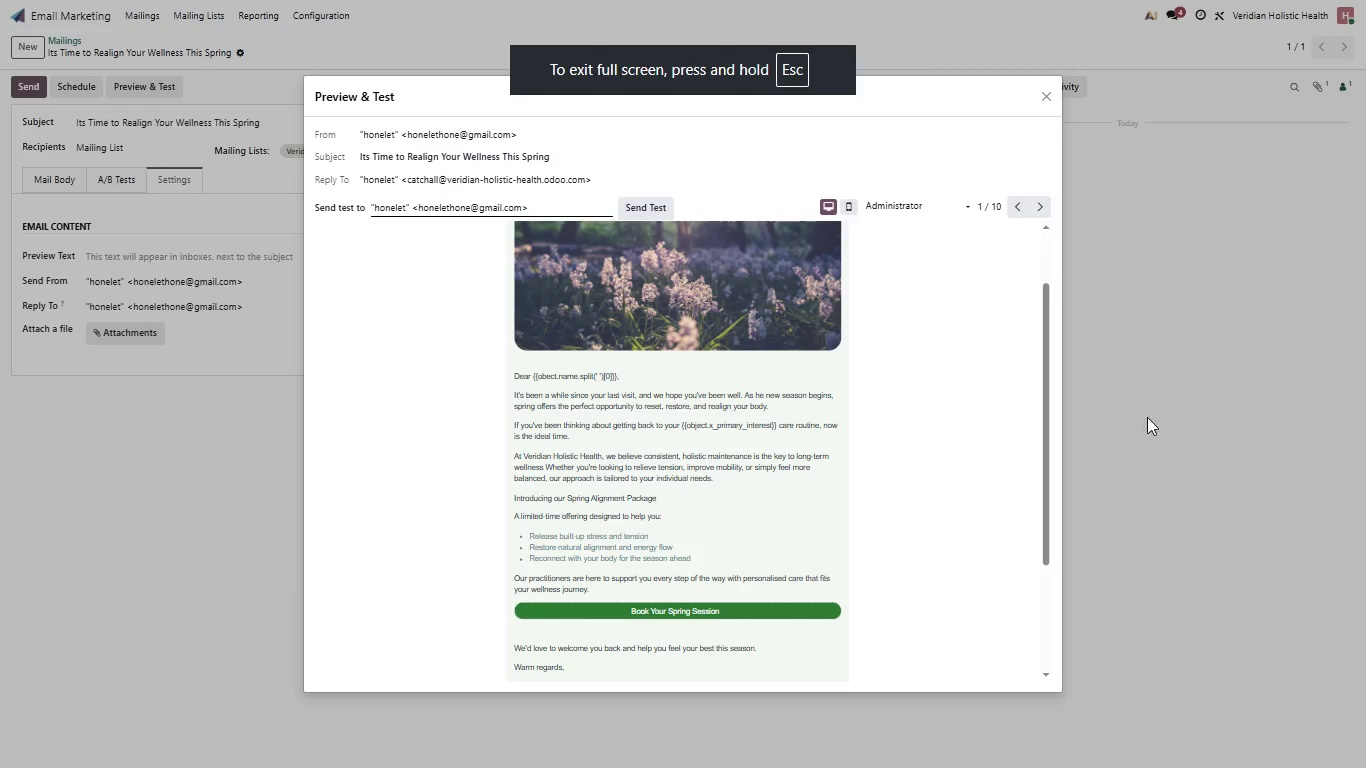 
key(Meta+PrintScreen)
 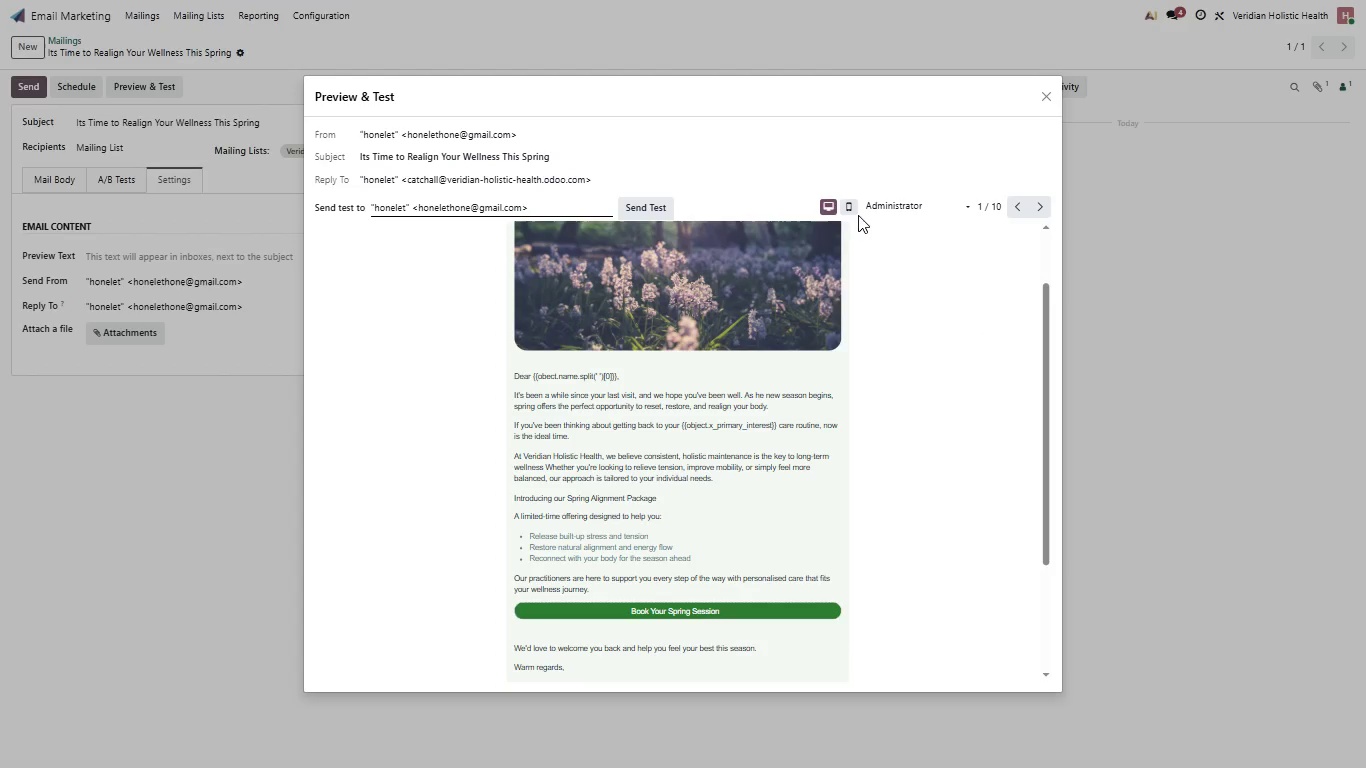 
left_click([848, 210])
 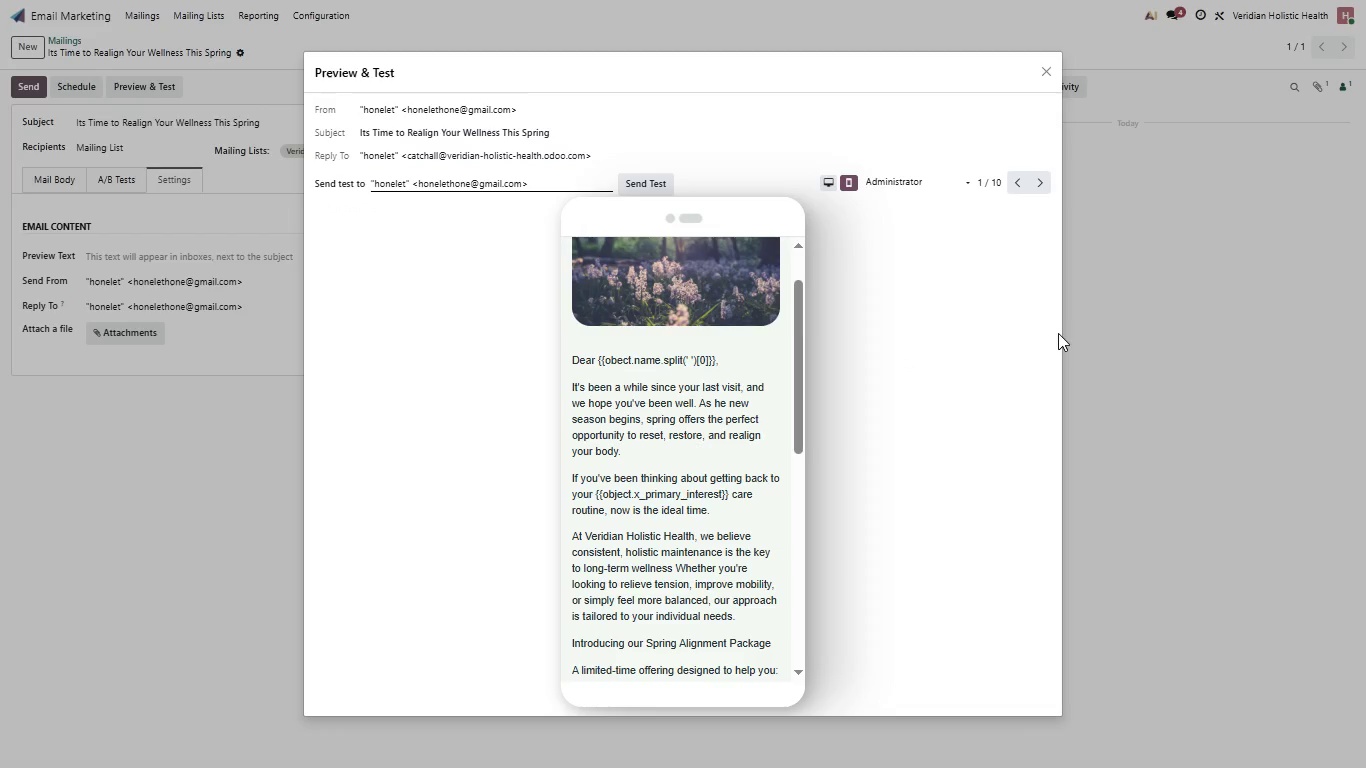 
wait(11.16)
 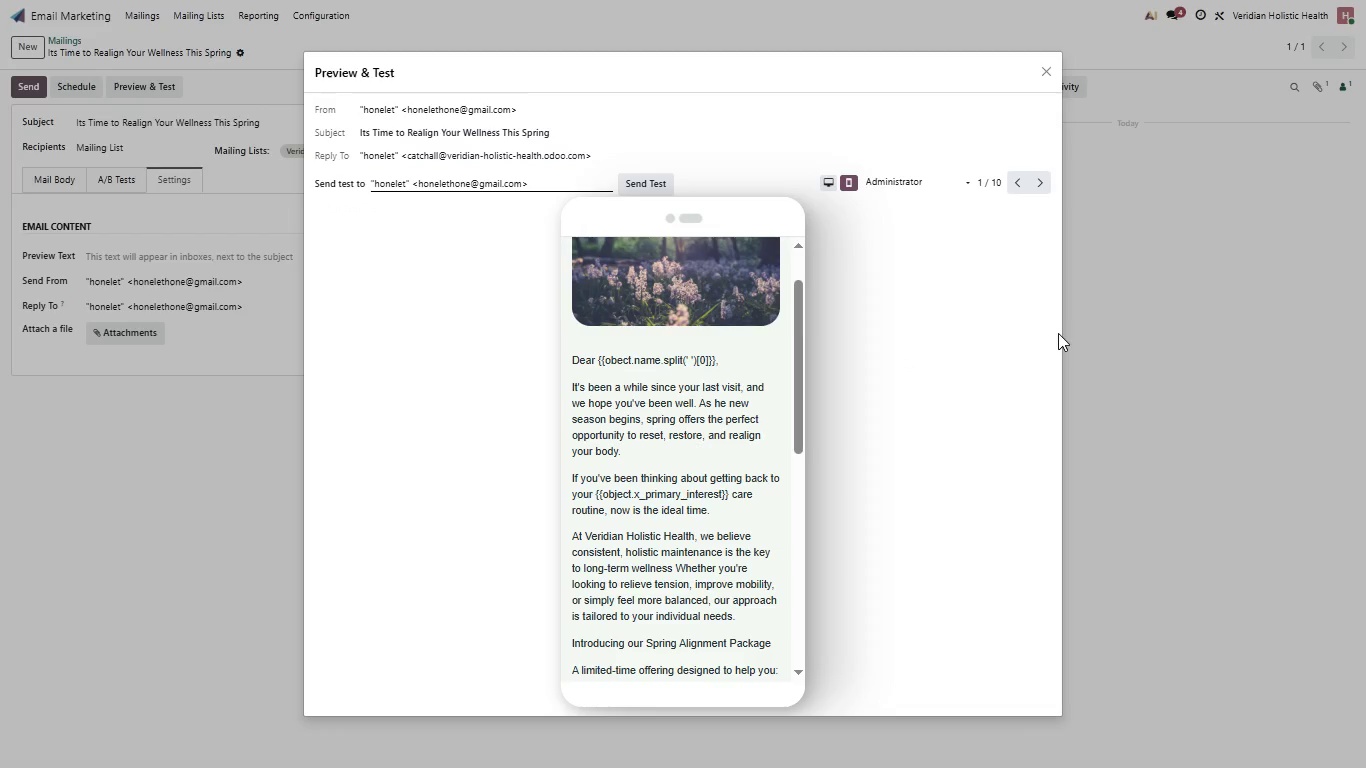 
left_click([793, 672])
 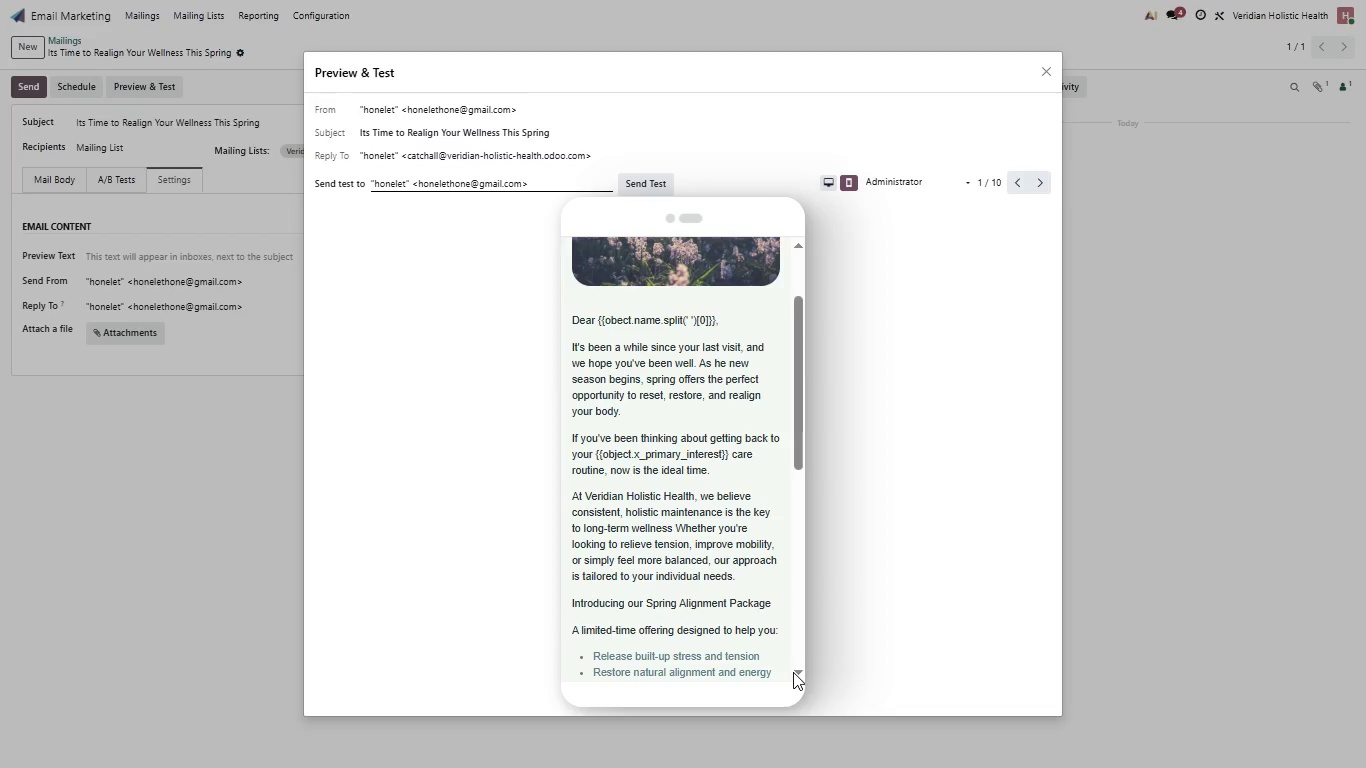 
left_click([793, 672])
 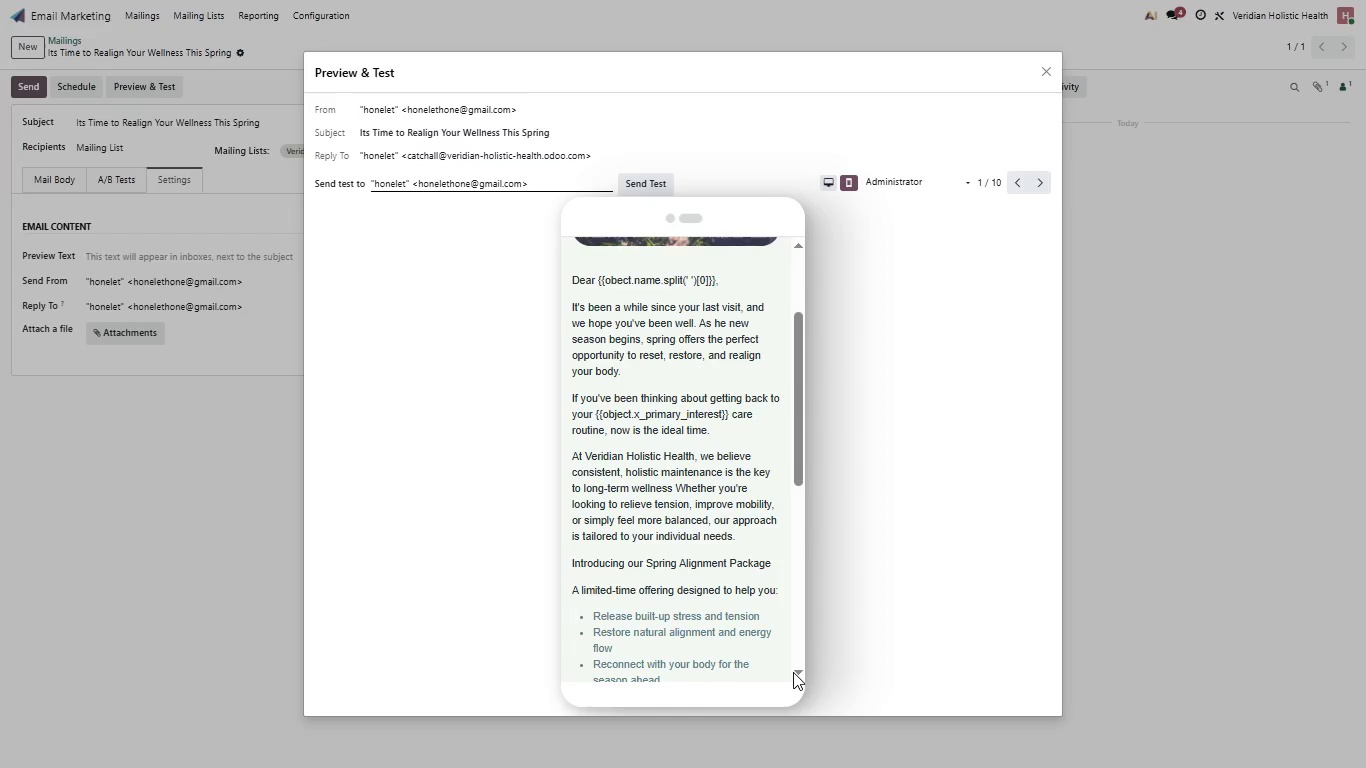 
left_click([793, 672])
 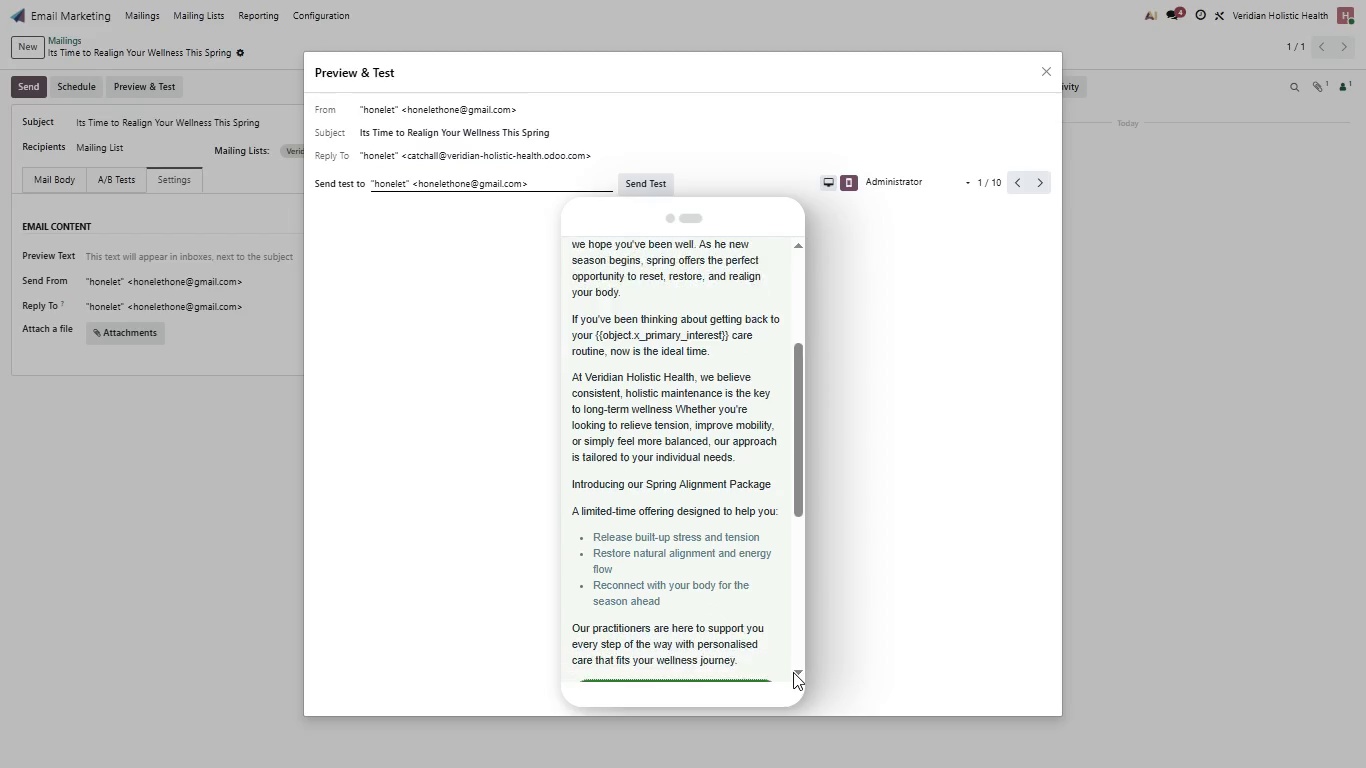 
double_click([793, 672])
 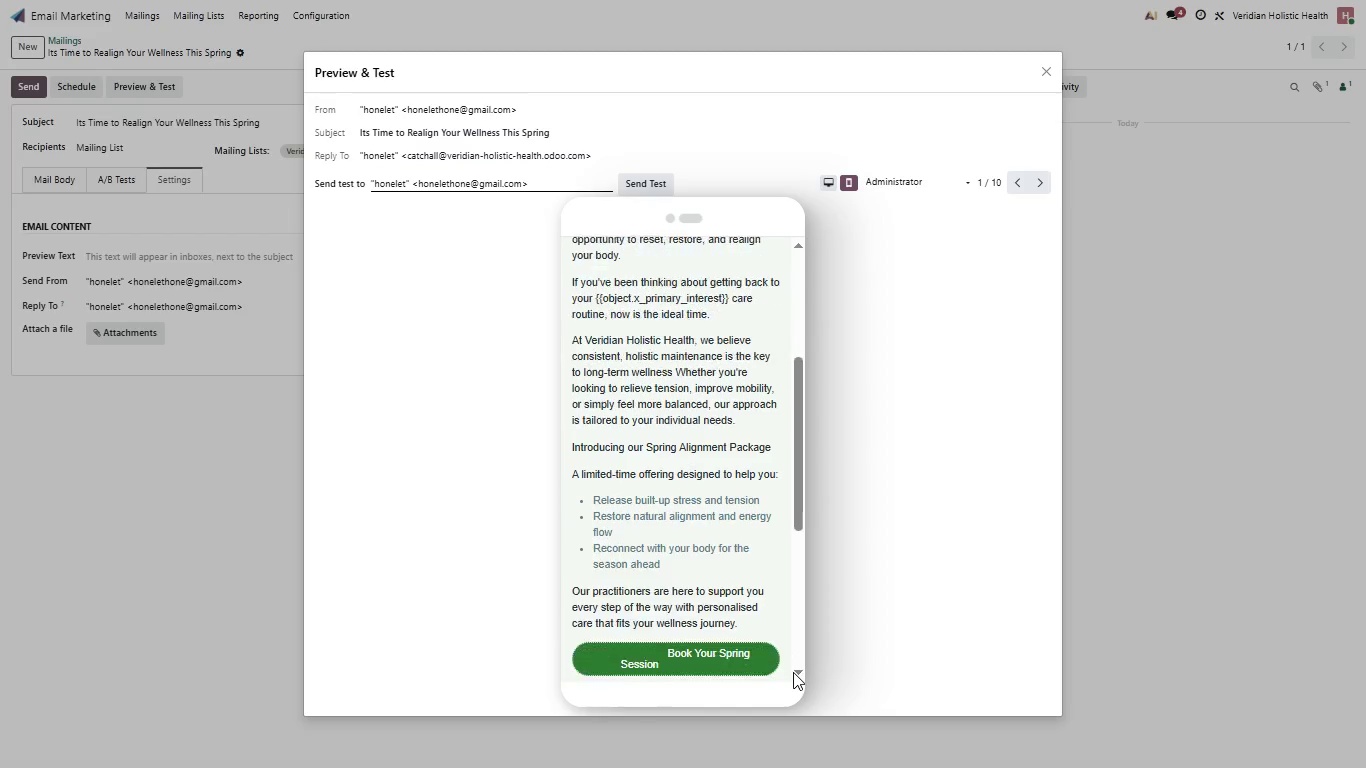 
triple_click([793, 672])
 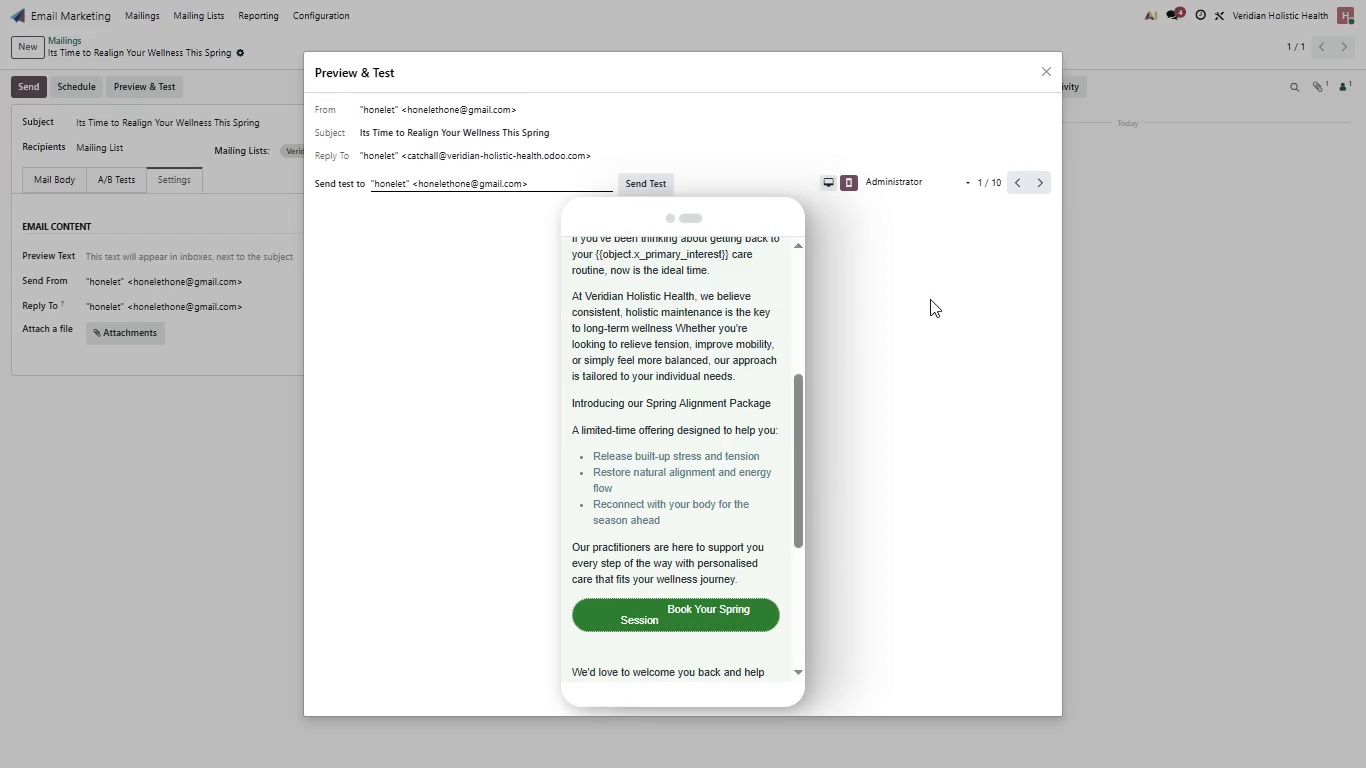 
wait(6.55)
 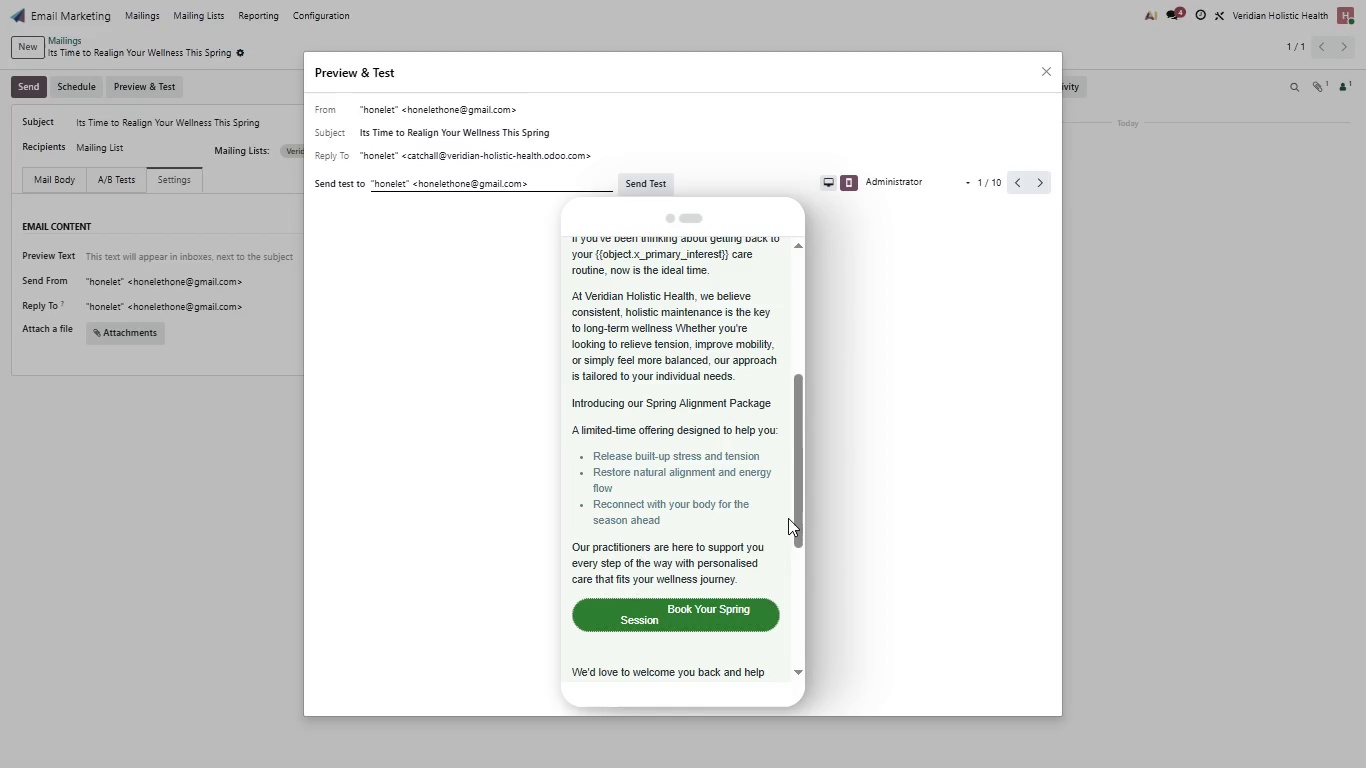 
left_click([1046, 71])
 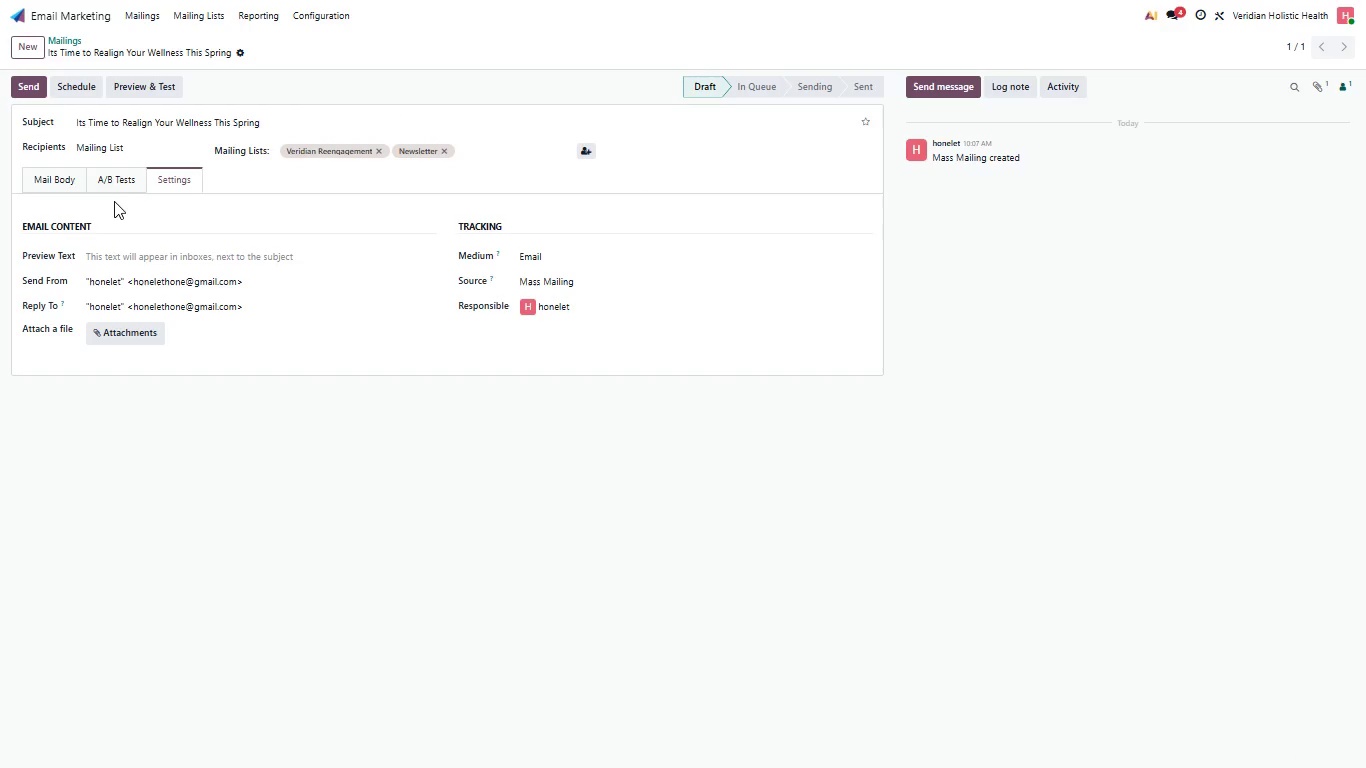 
left_click([67, 172])
 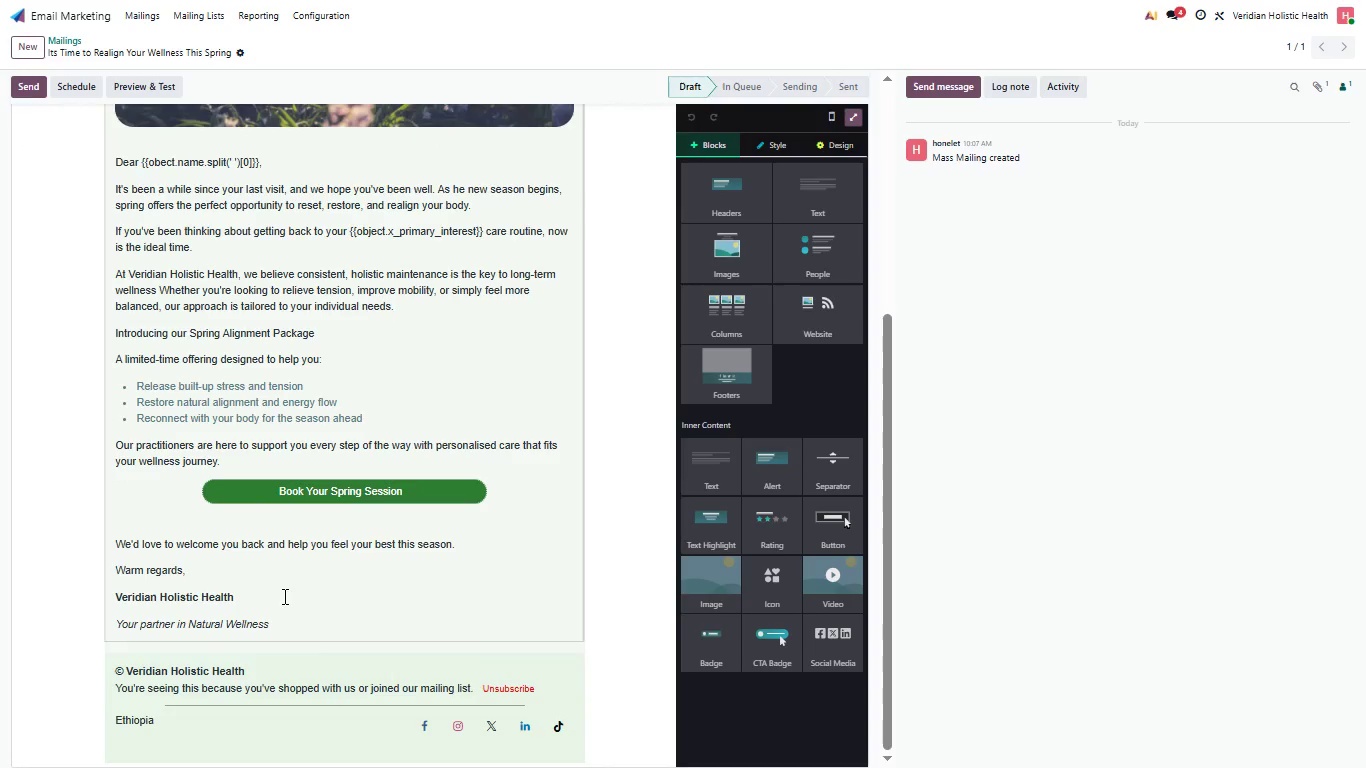 
left_click([266, 497])
 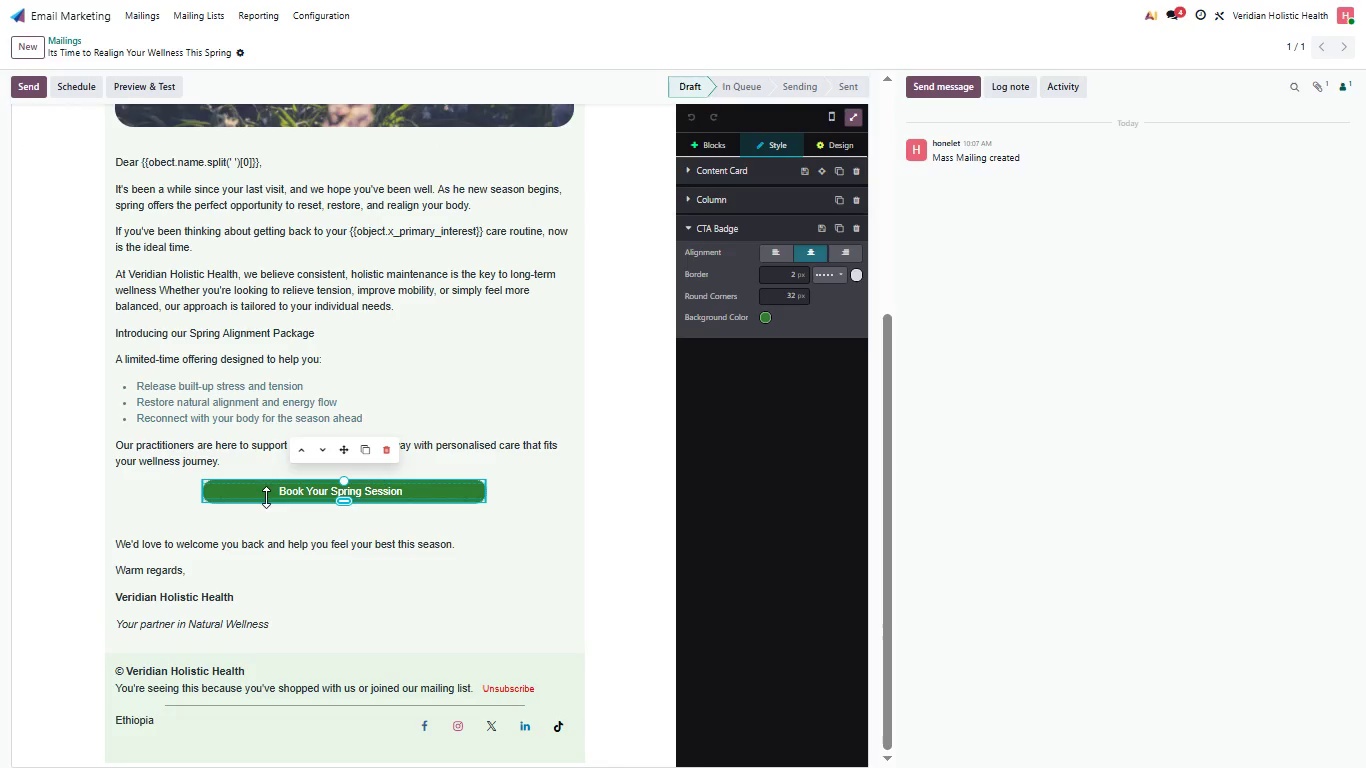 
key(Backspace)
 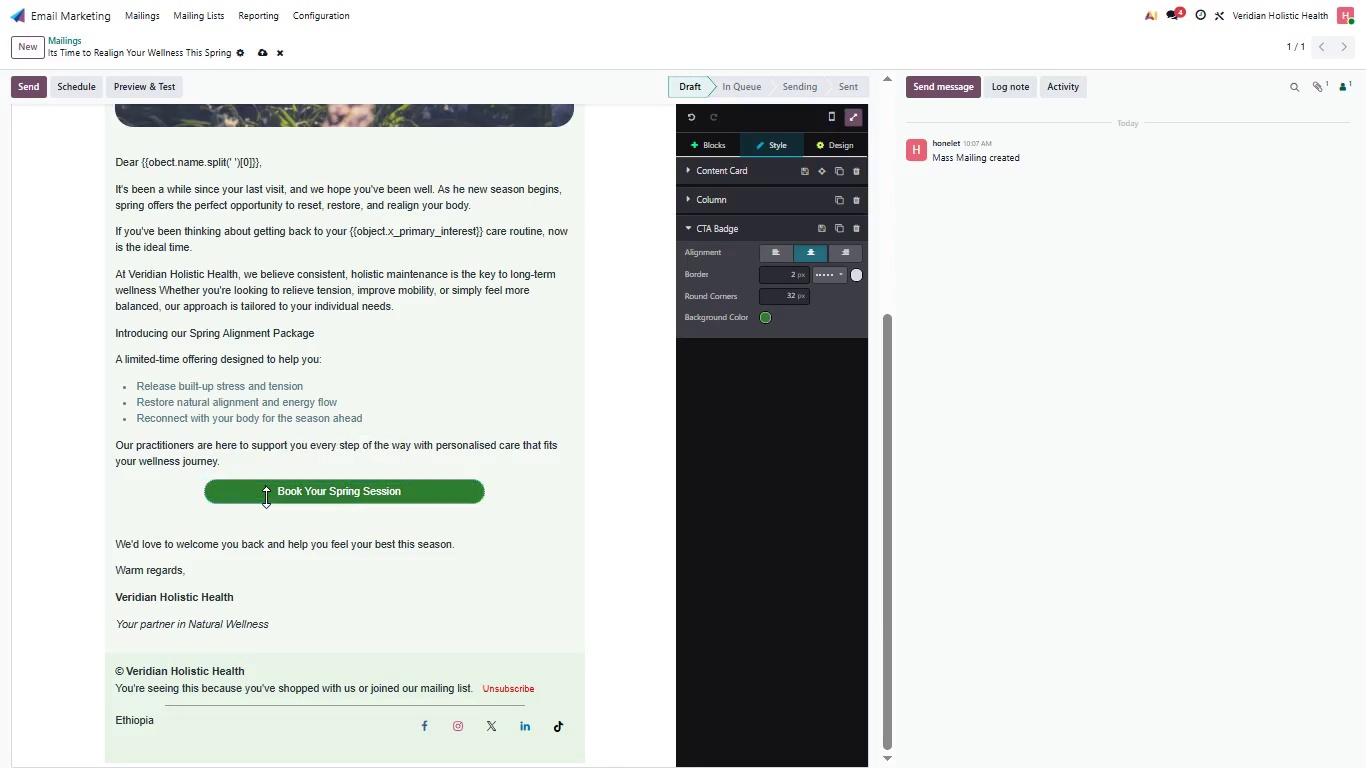 
key(Backspace)
 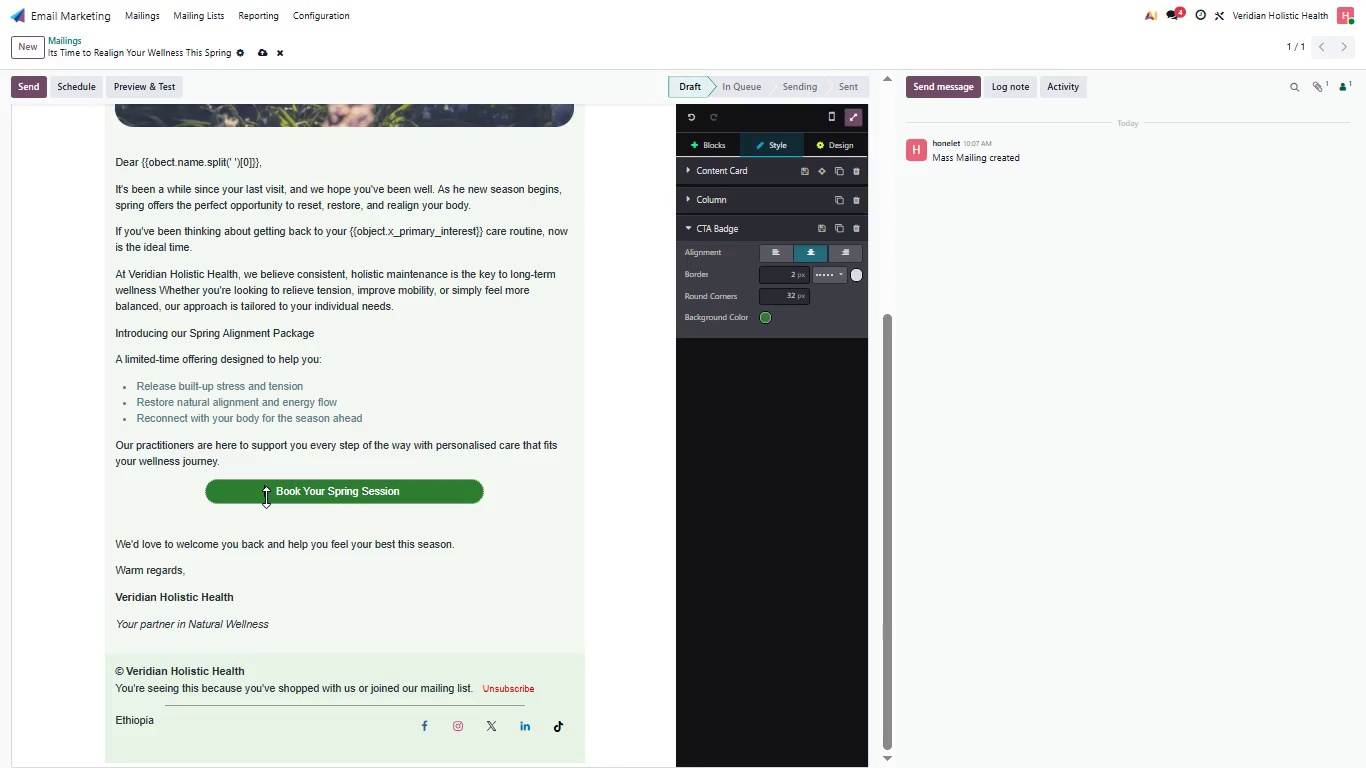 
key(Backspace)
 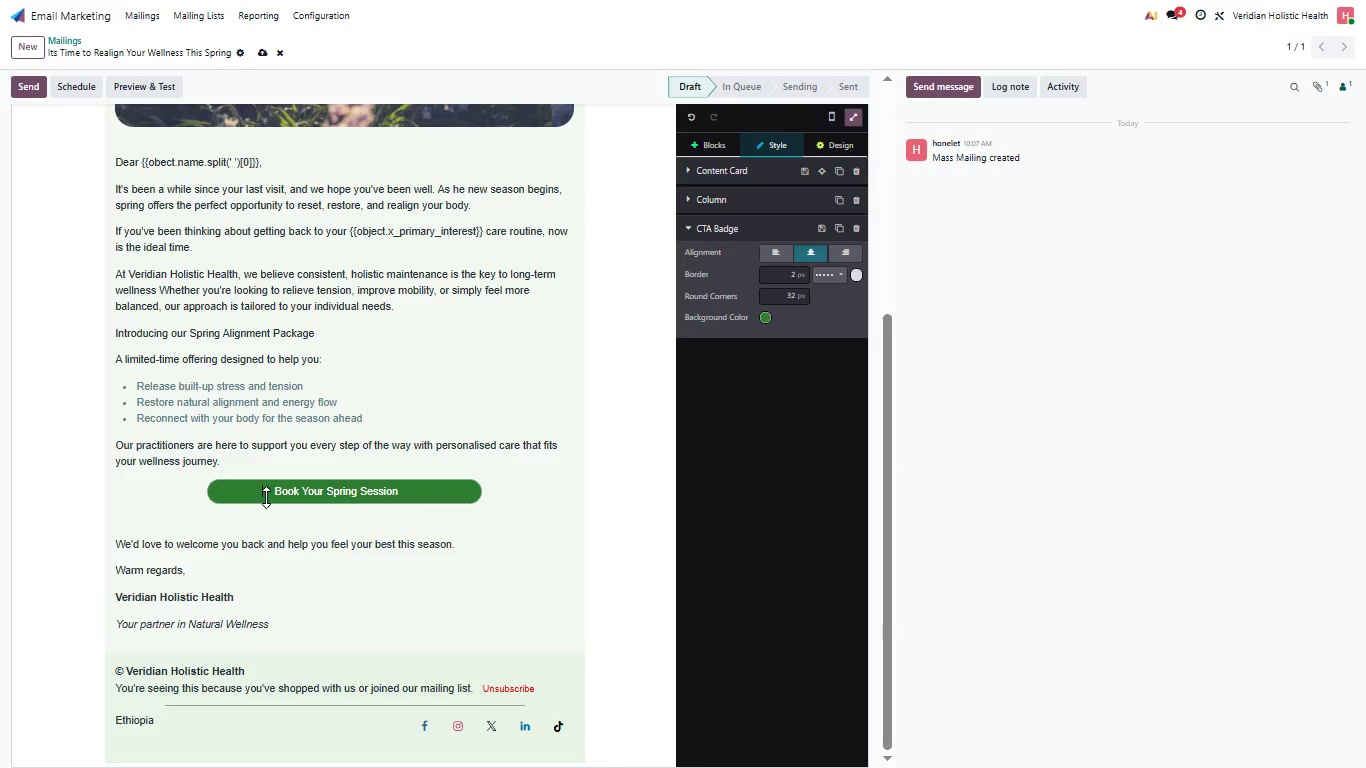 
key(Backspace)
 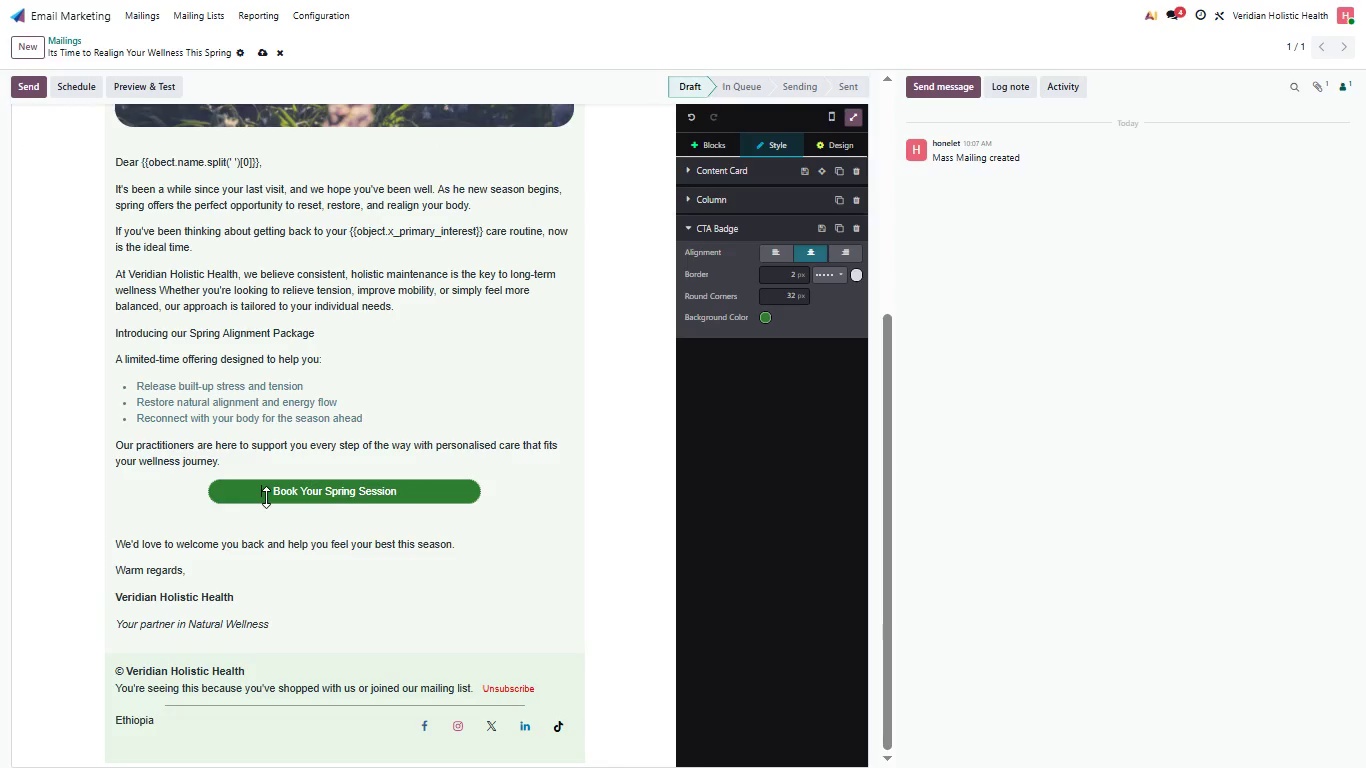 
key(Backspace)
 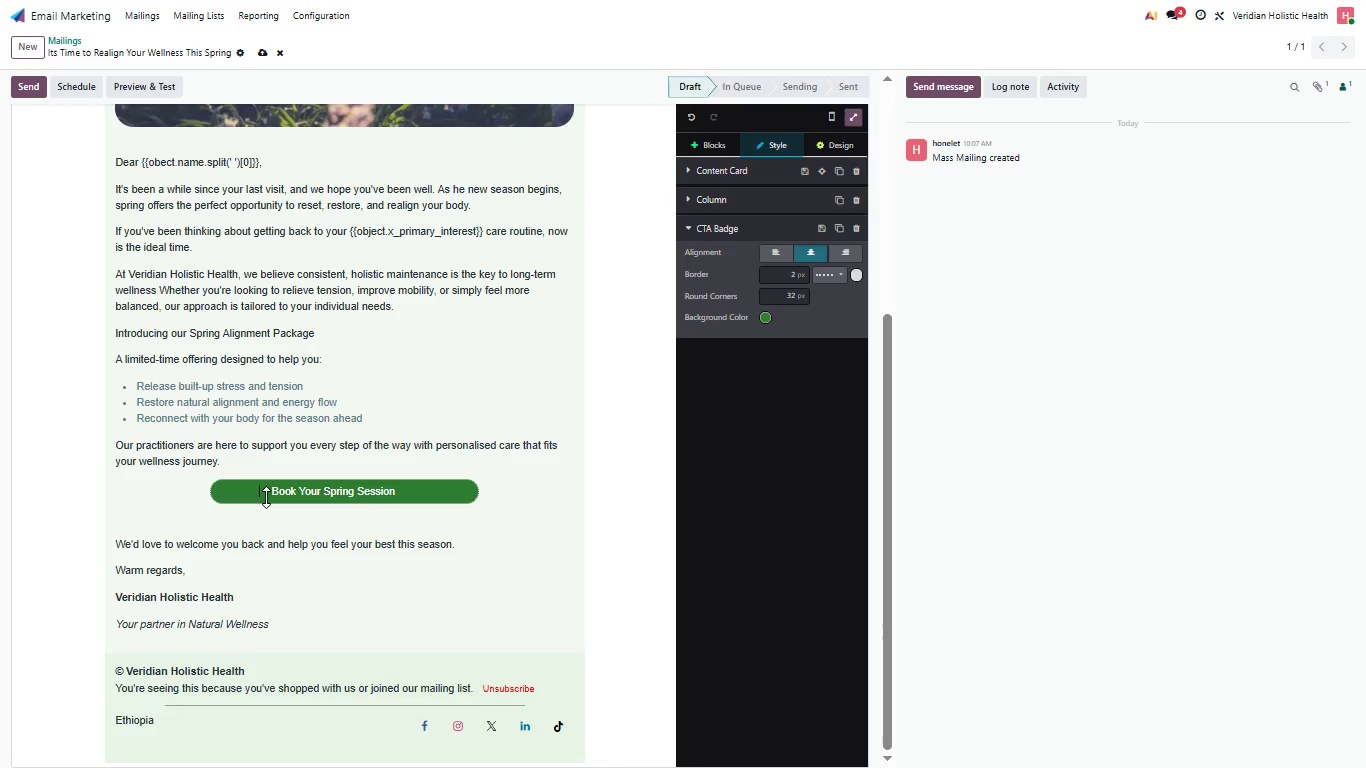 
key(Backspace)
 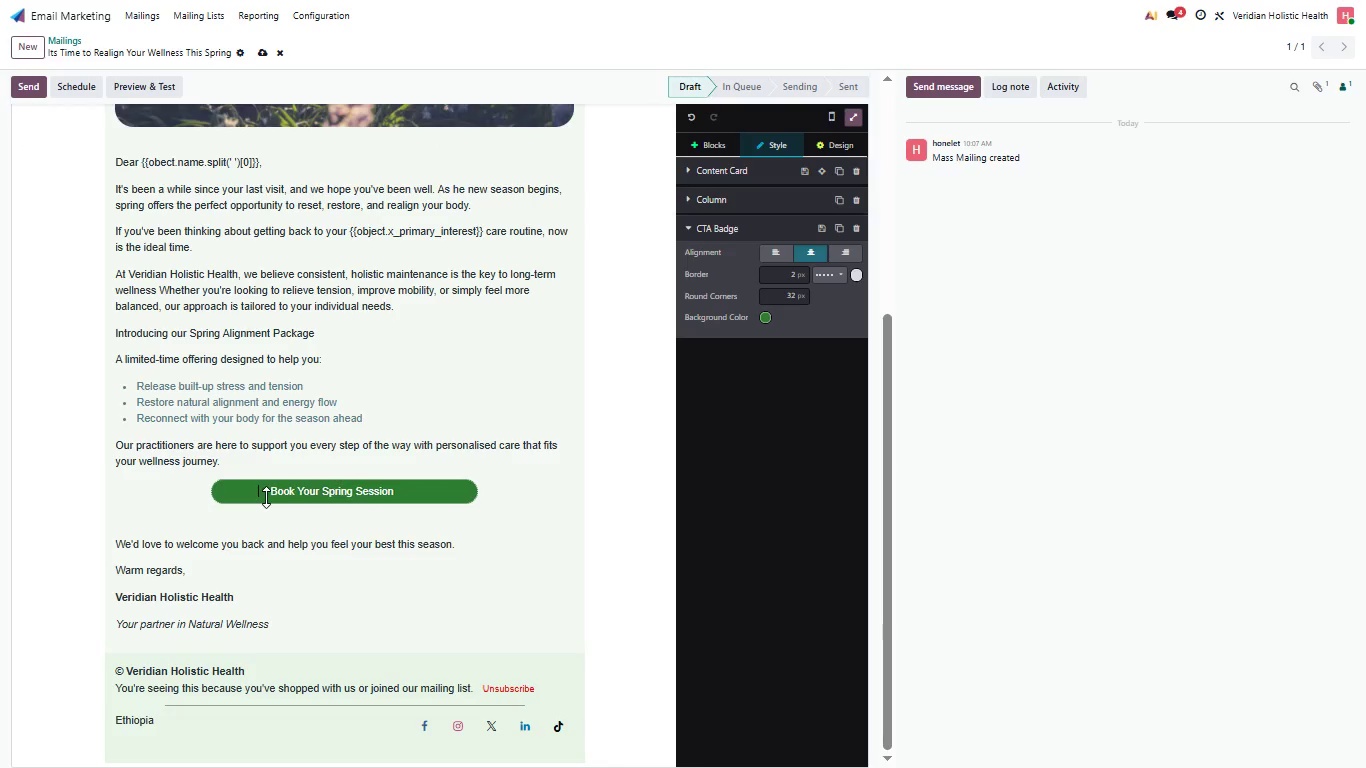 
key(Backspace)
 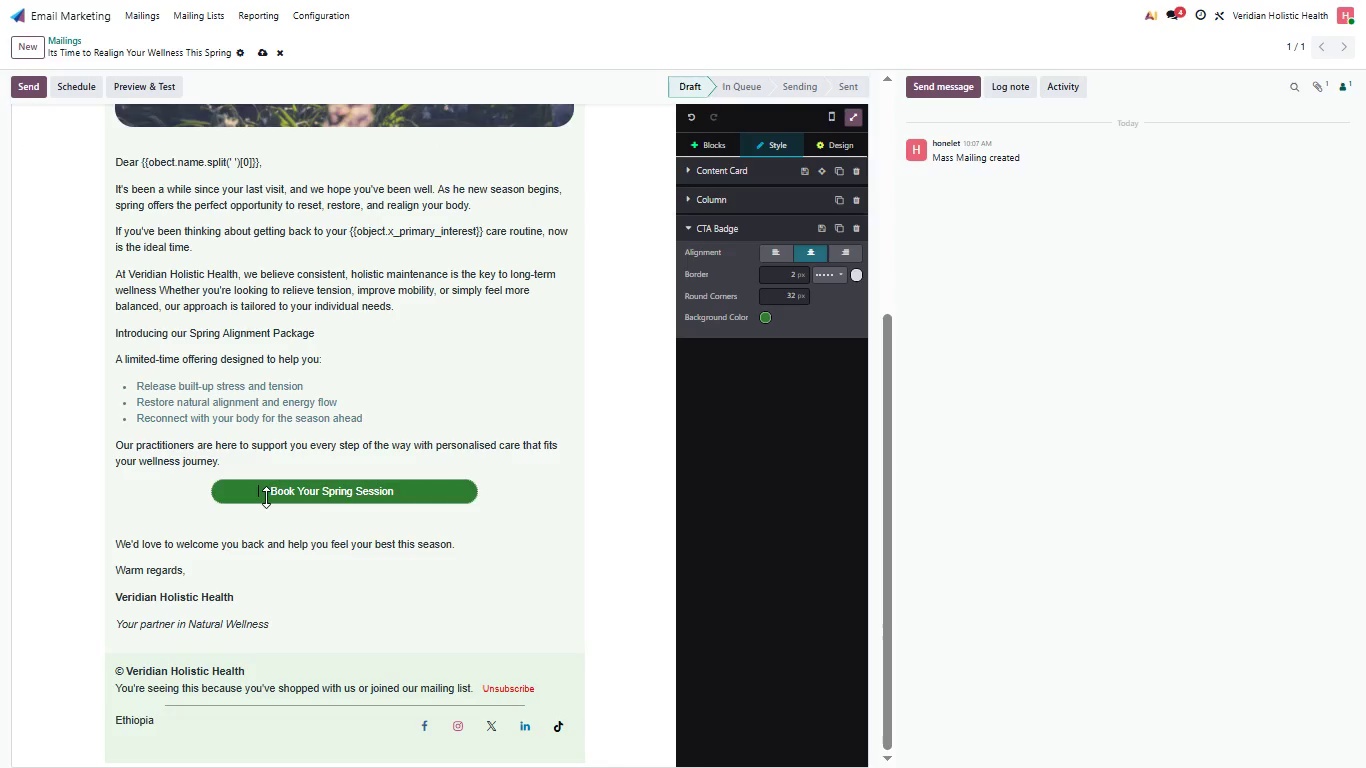 
key(Backspace)
 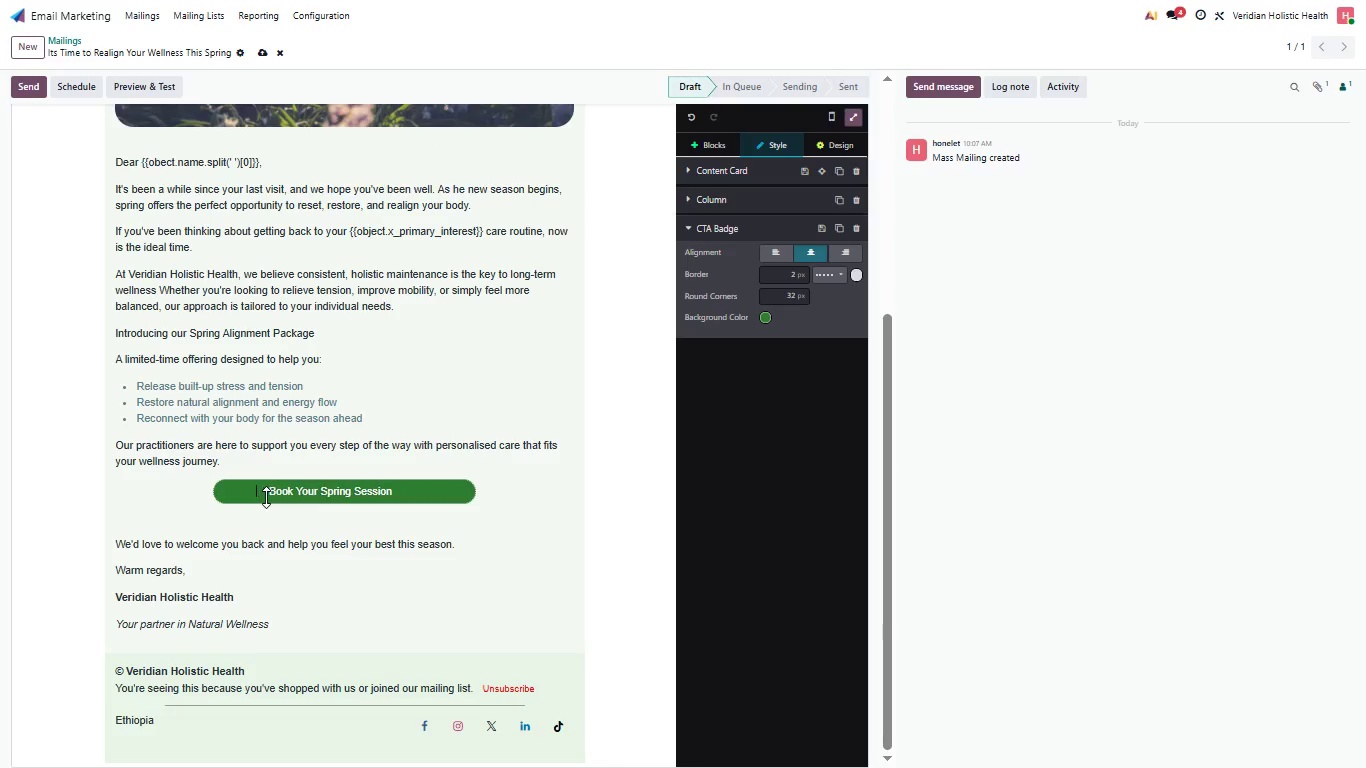 
key(Backspace)
 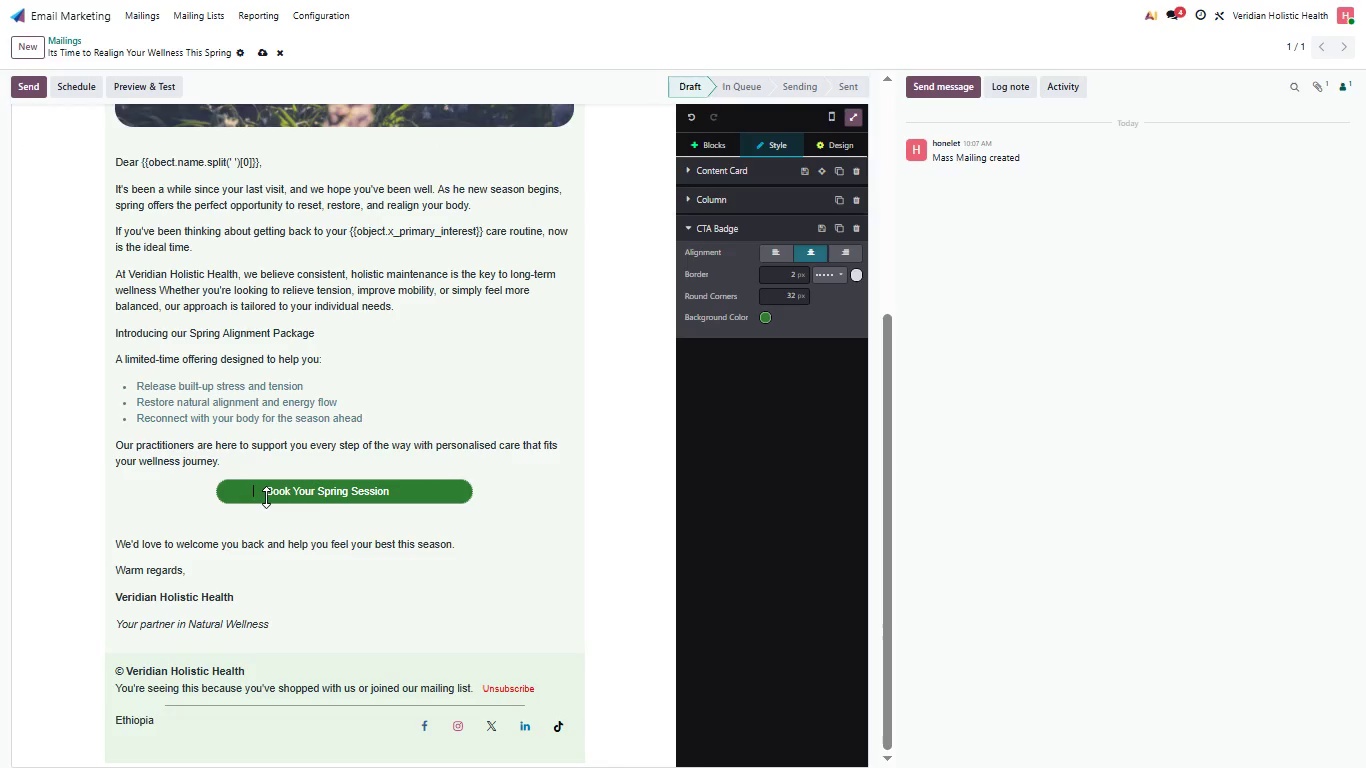 
key(Backspace)
 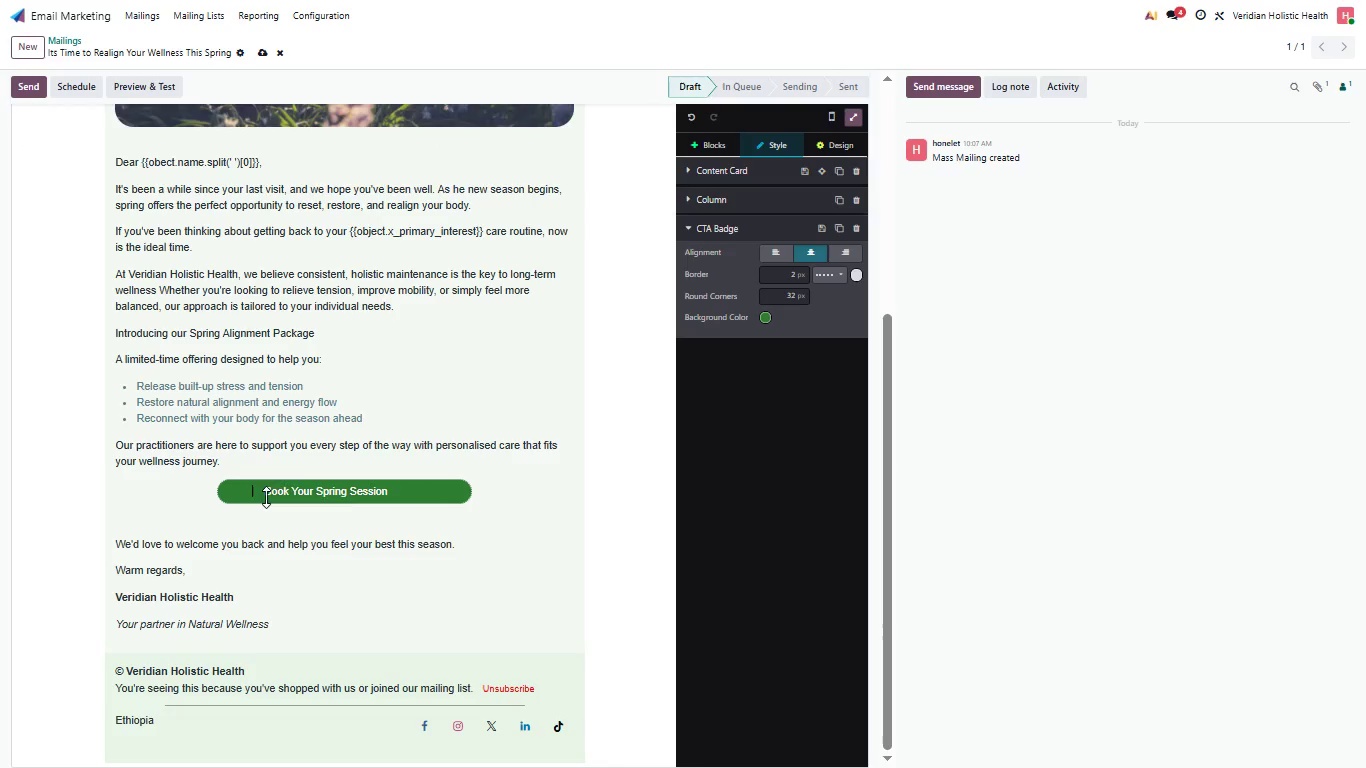 
key(Backspace)
 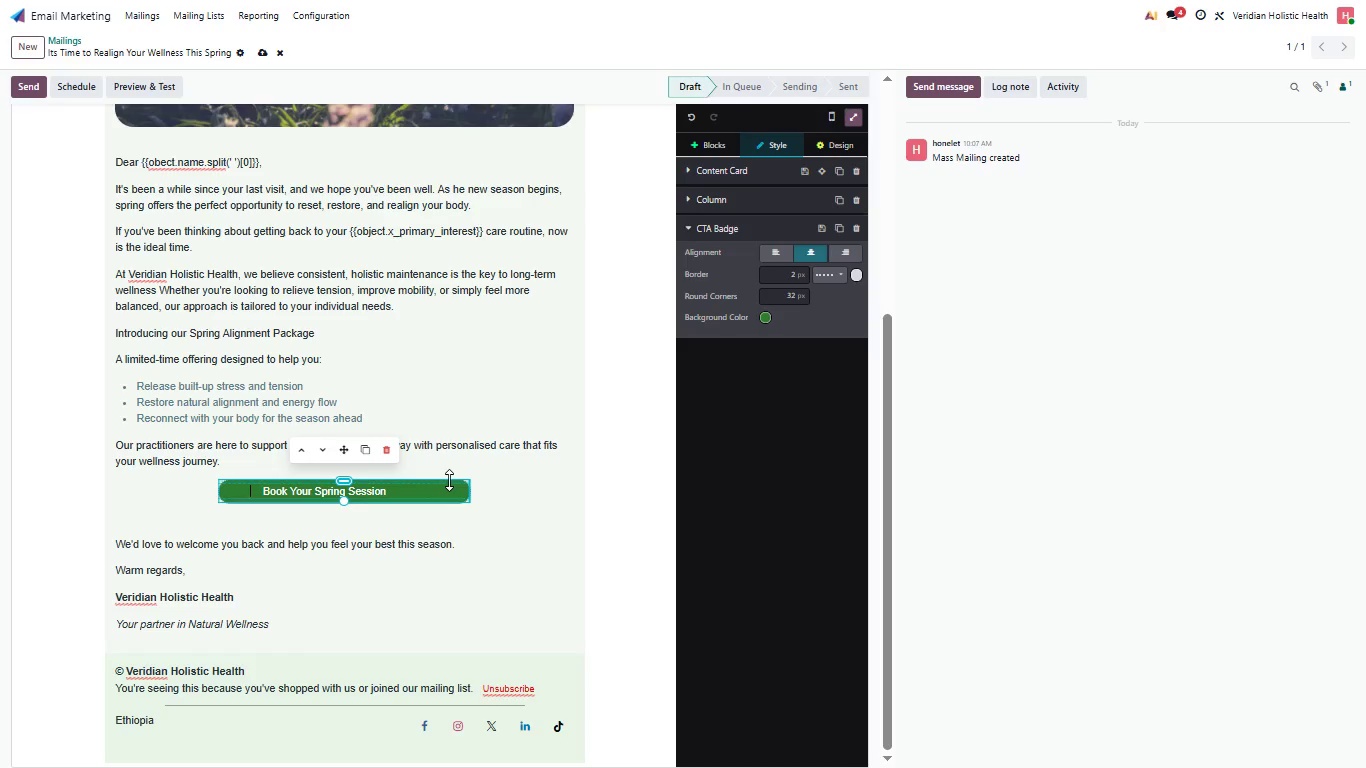 
left_click([459, 487])
 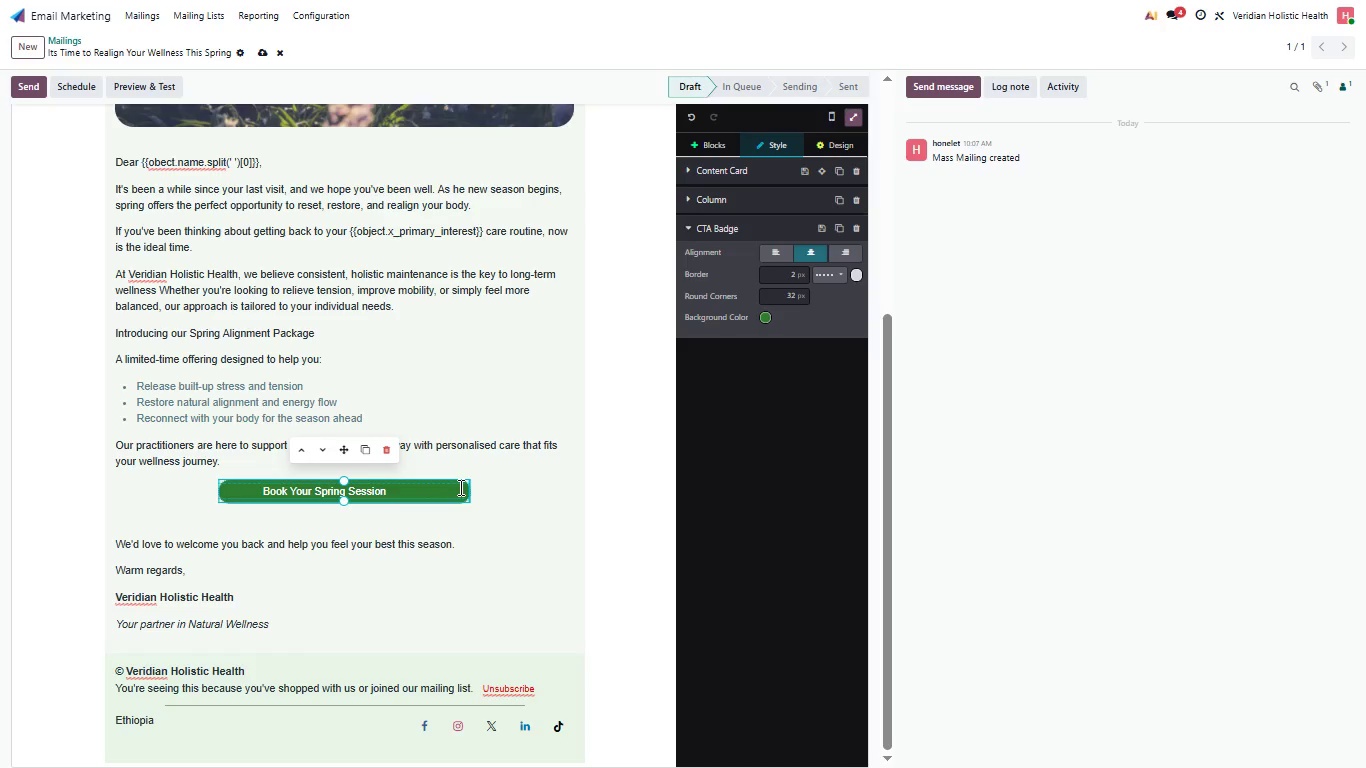 
key(Backspace)
 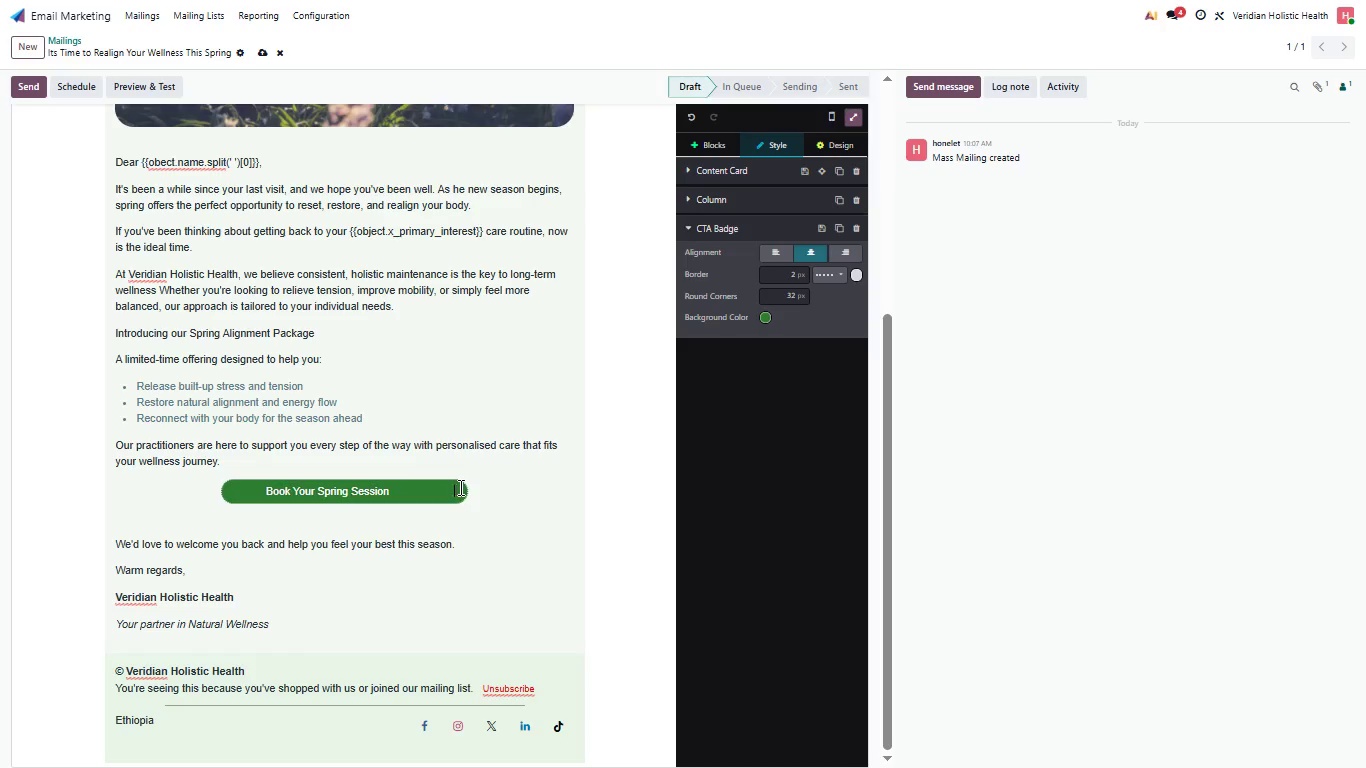 
key(Backspace)
 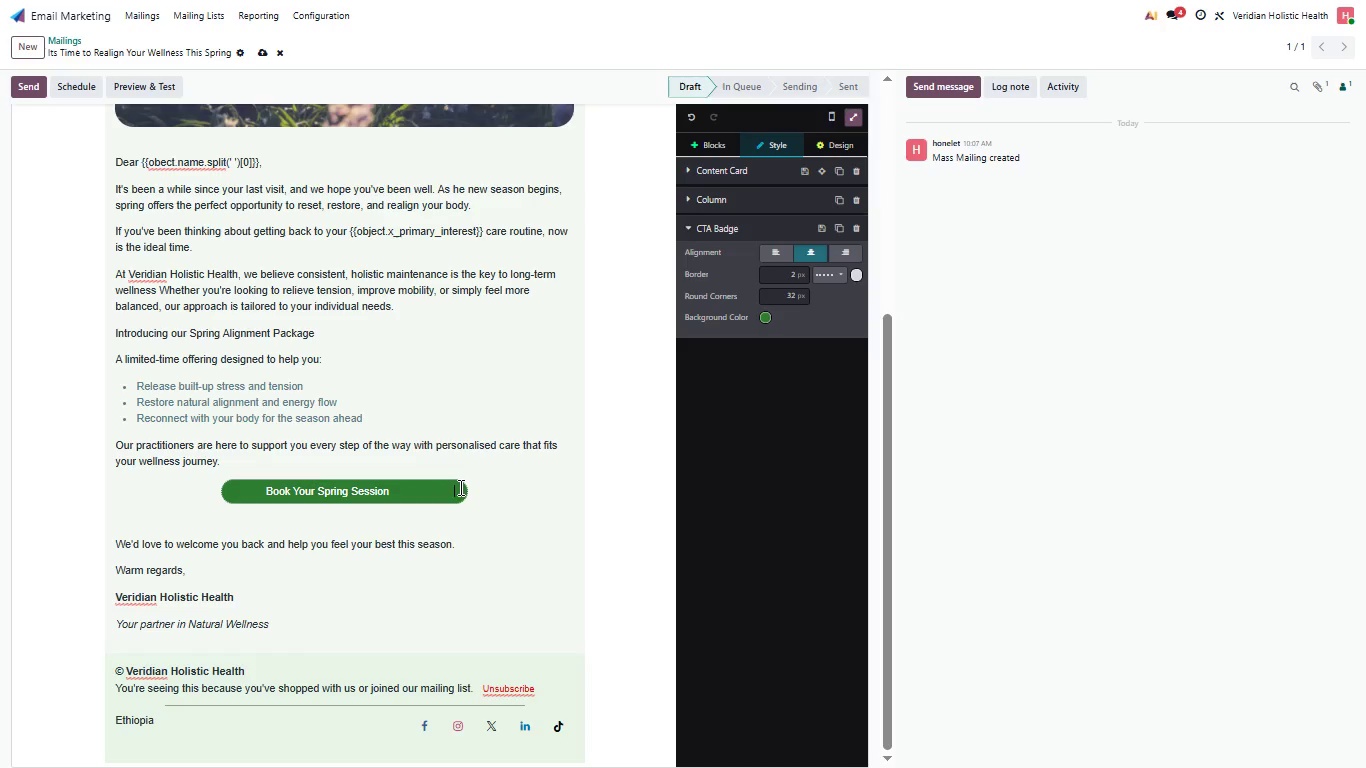 
key(Backspace)
 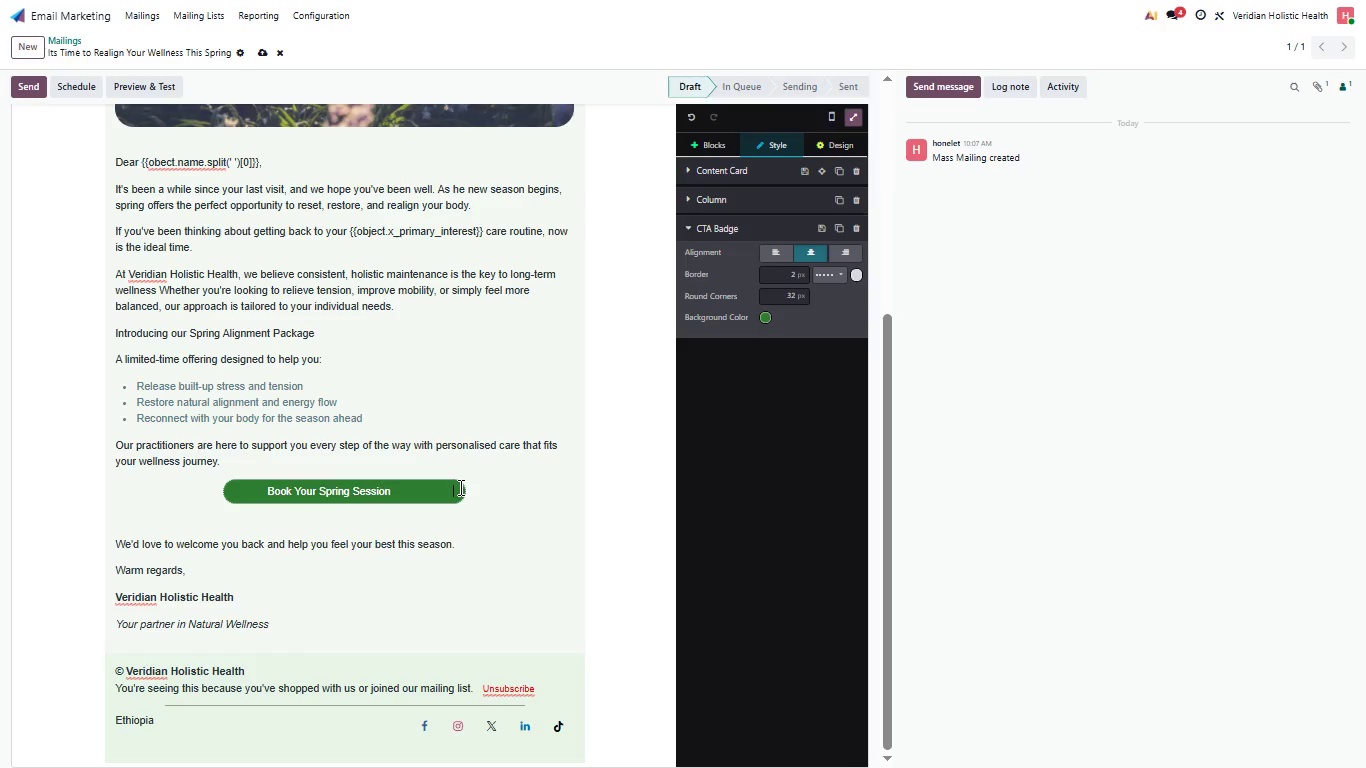 
key(Backspace)
 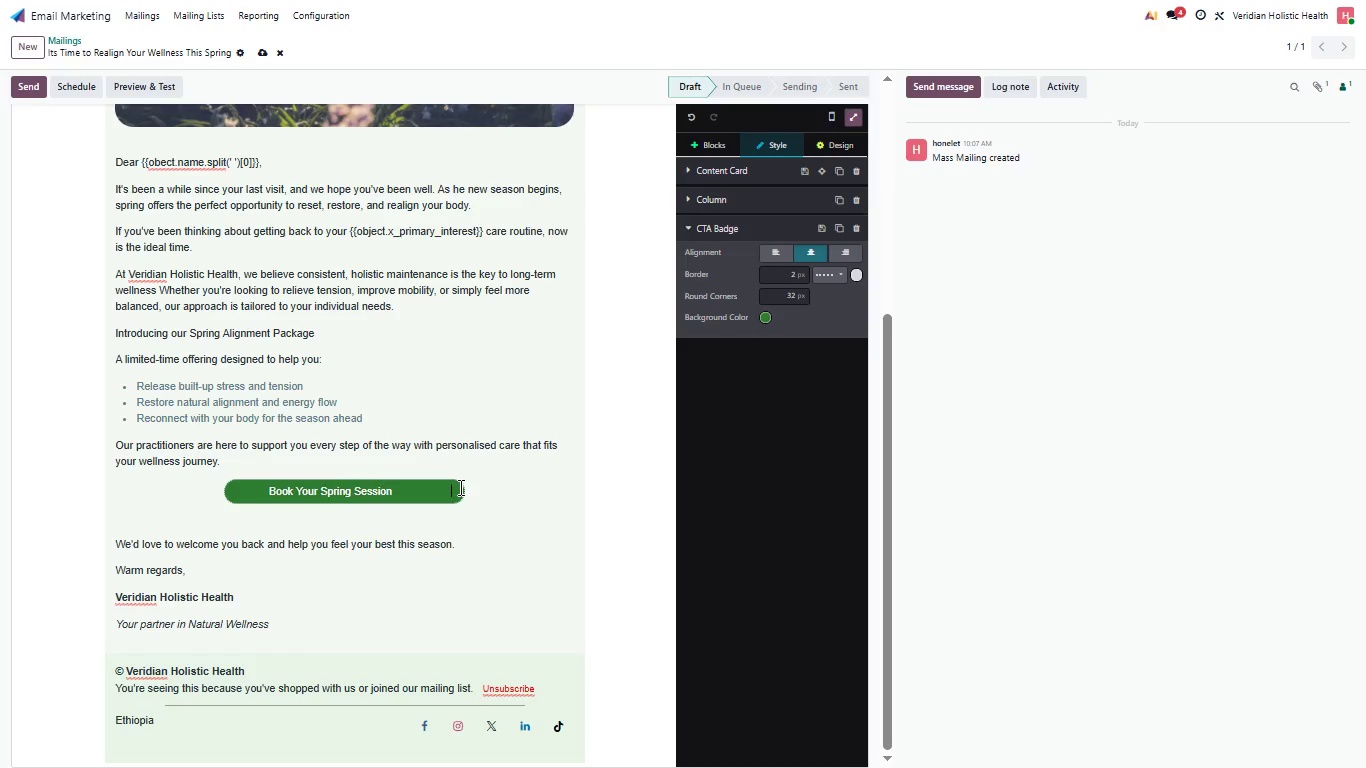 
key(Backspace)
 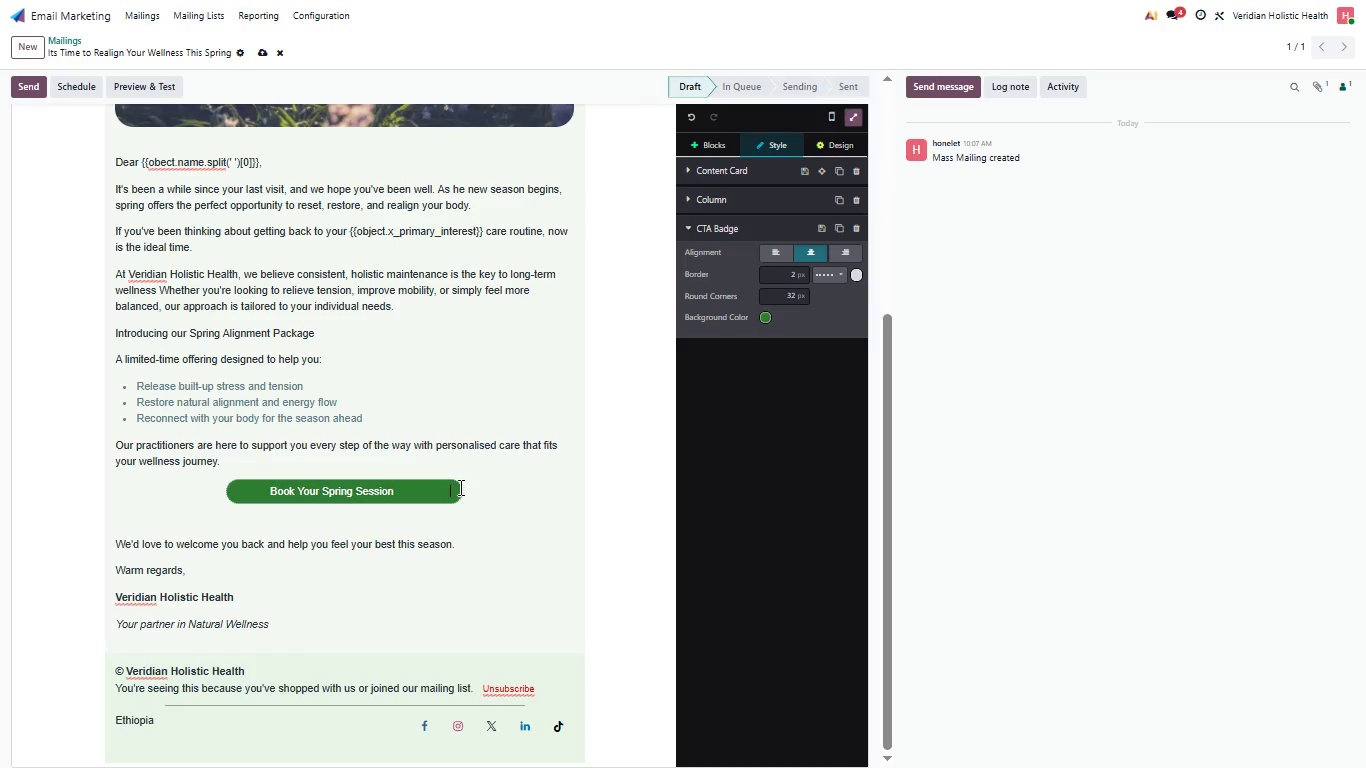 
key(Backspace)
 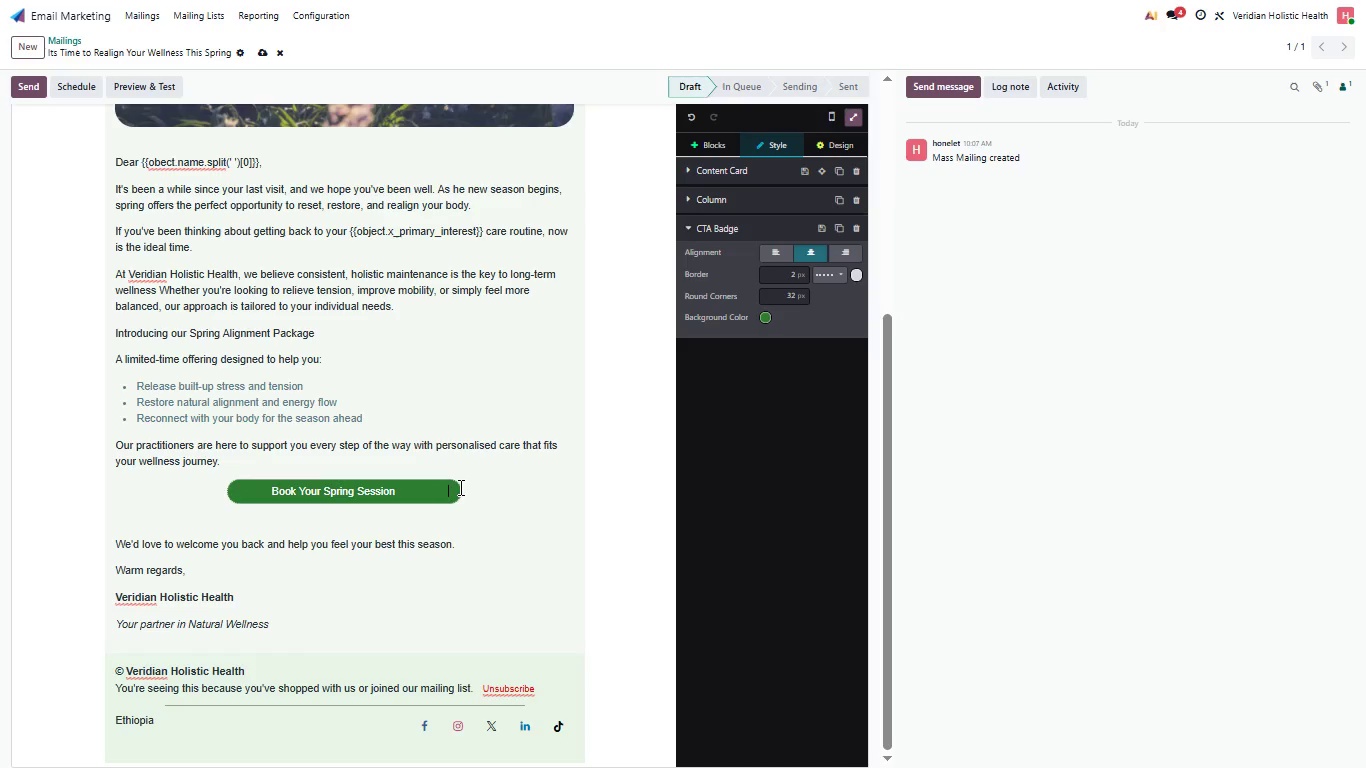 
key(Backspace)
 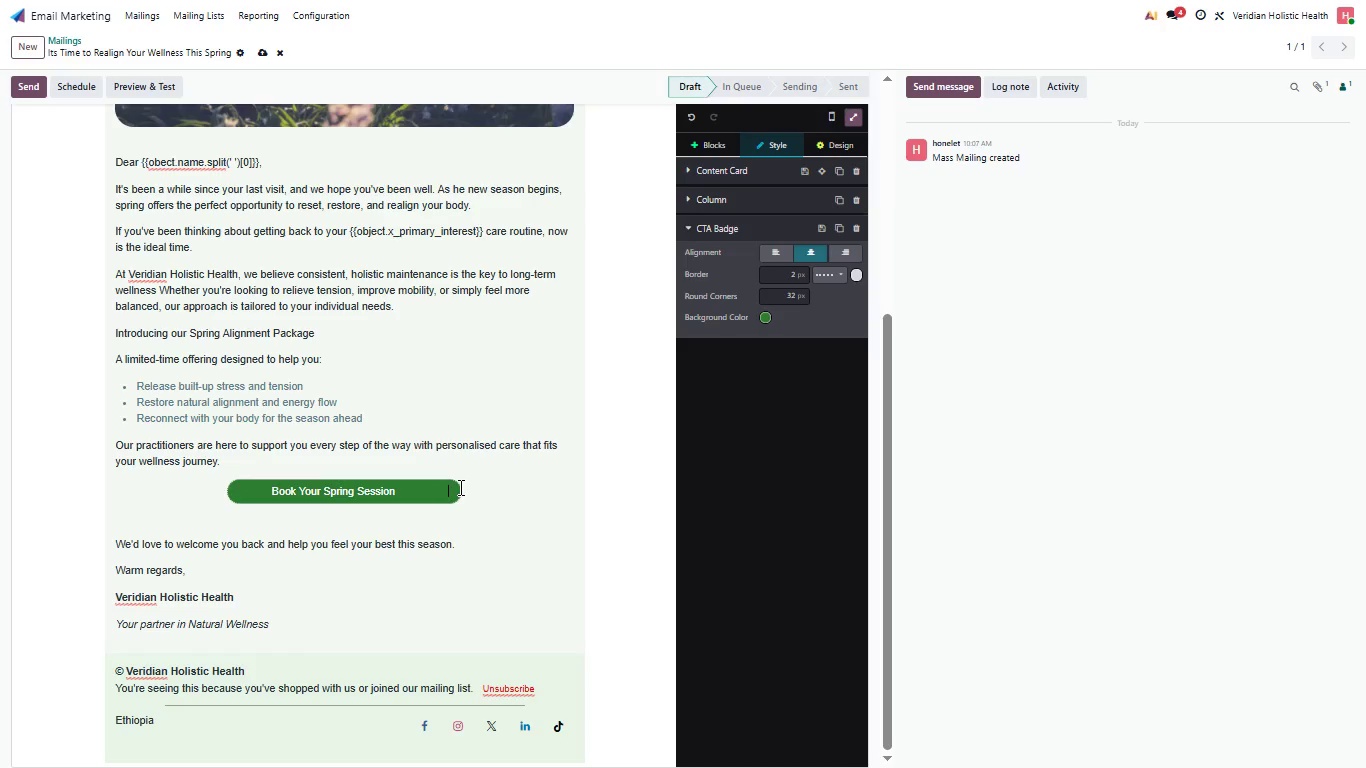 
key(Backspace)
 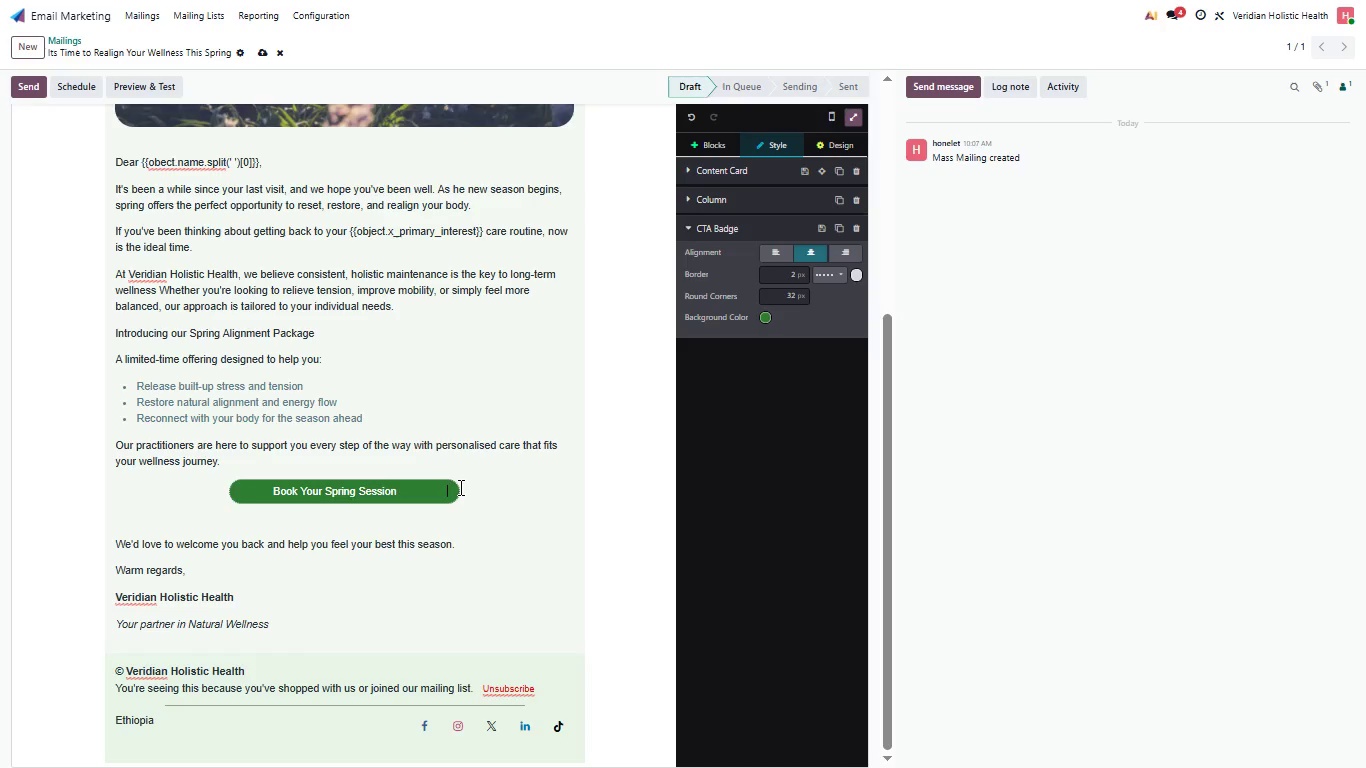 
key(Backspace)
 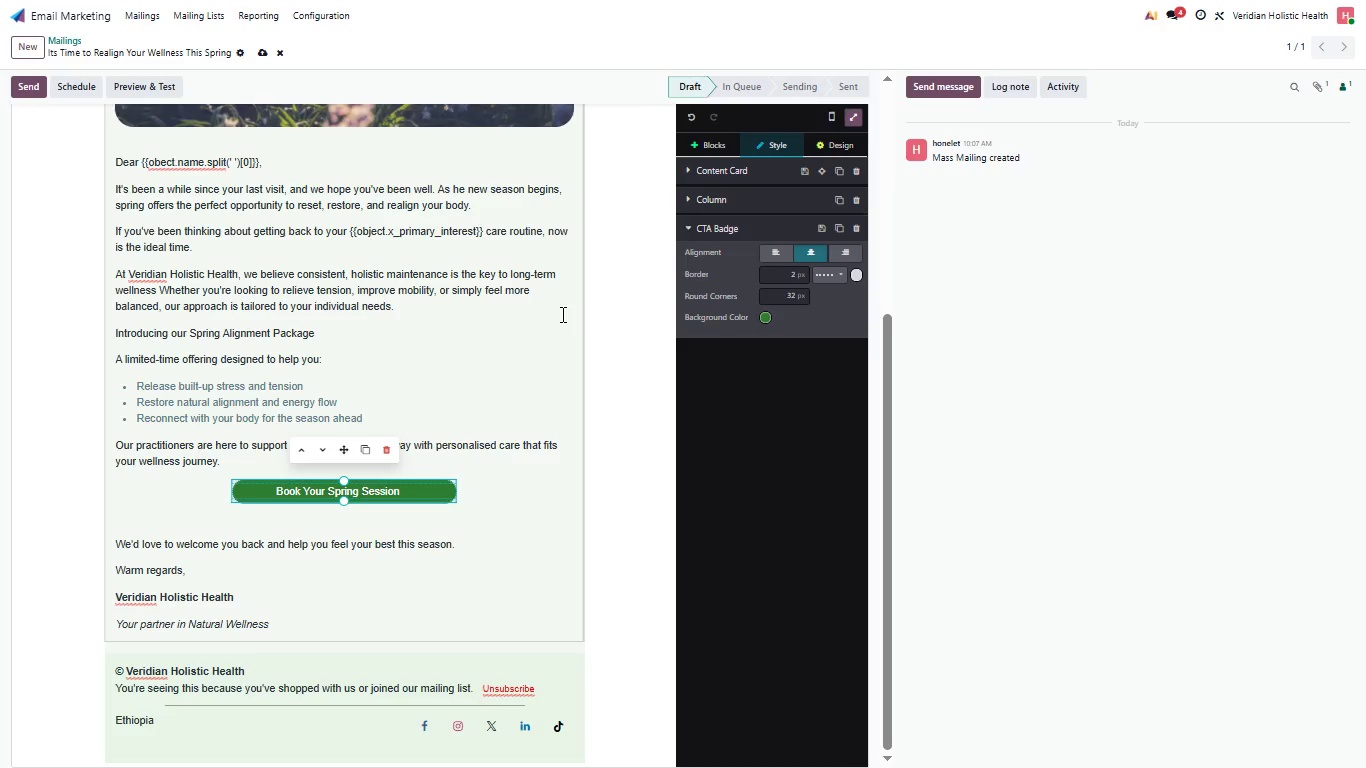 
key(Backspace)
 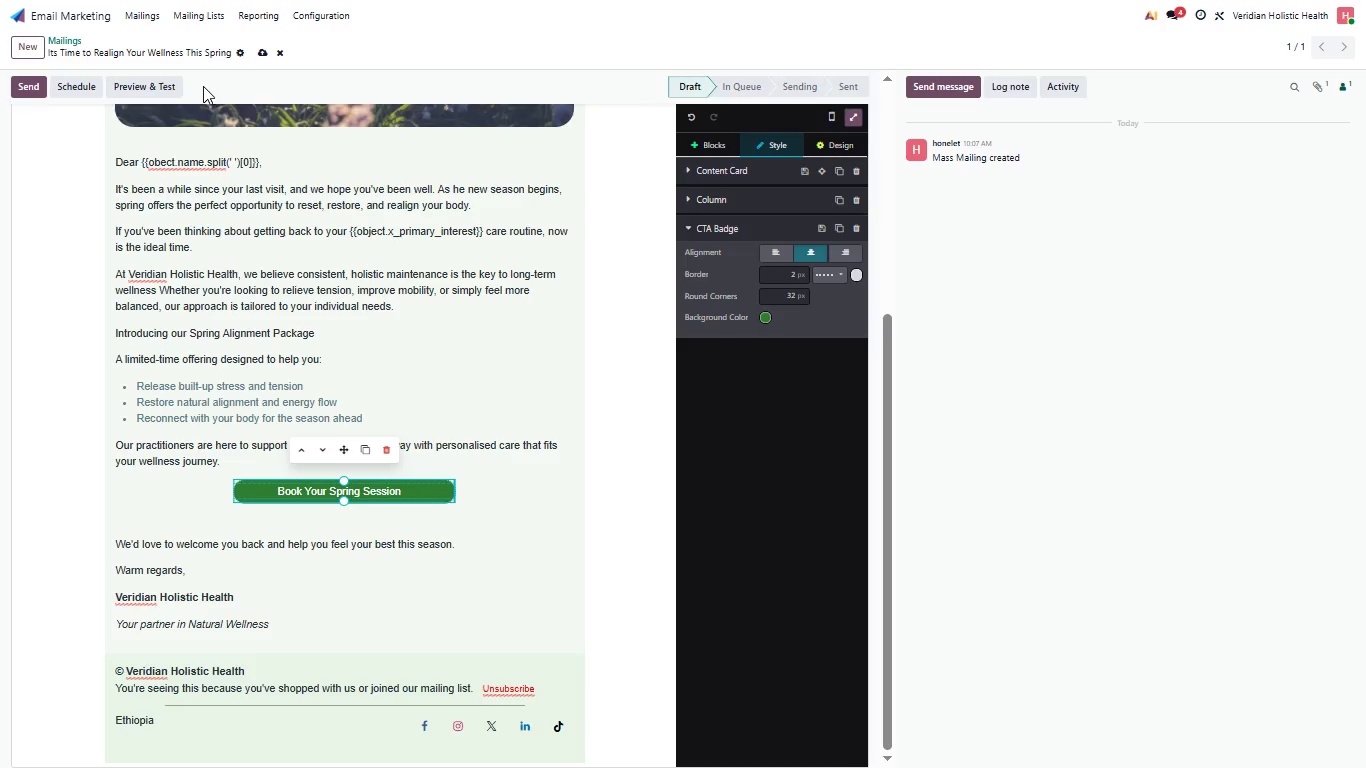 
left_click([164, 86])
 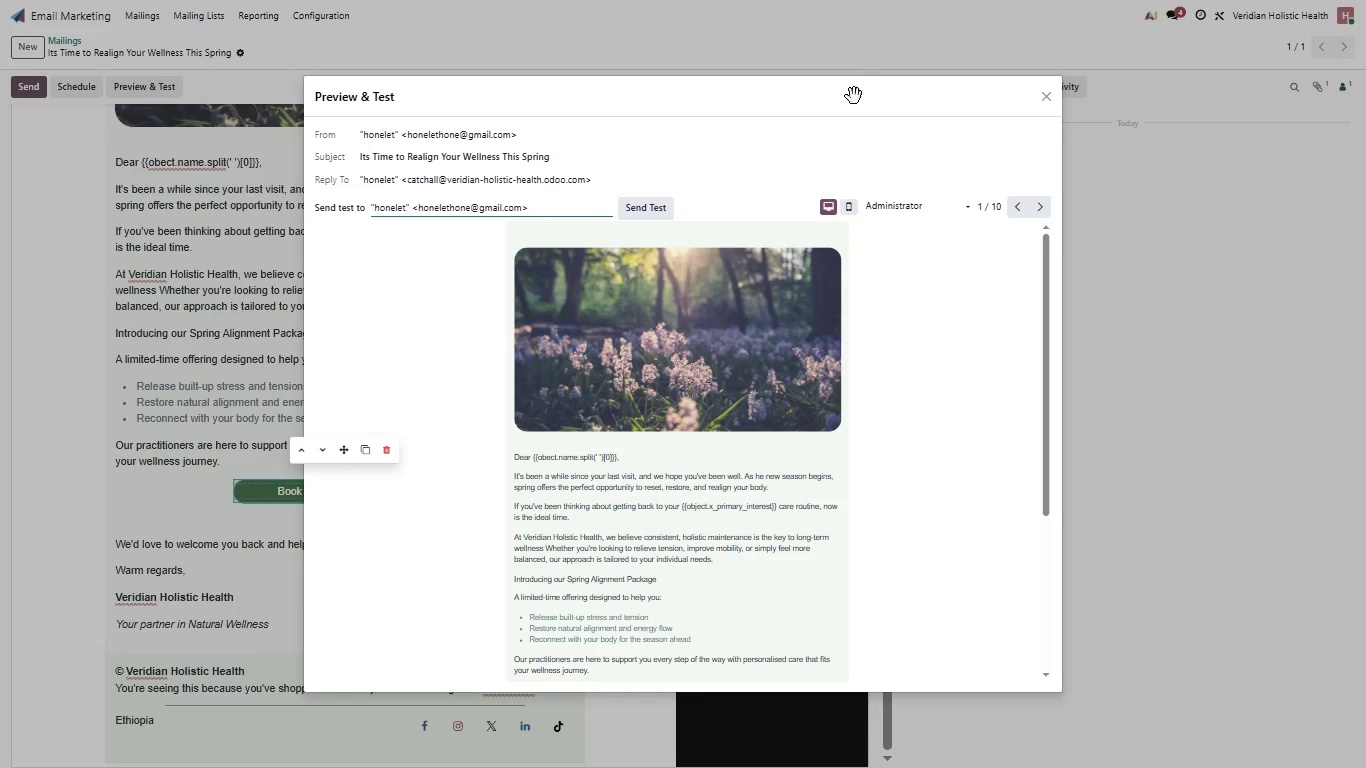 
left_click([851, 203])
 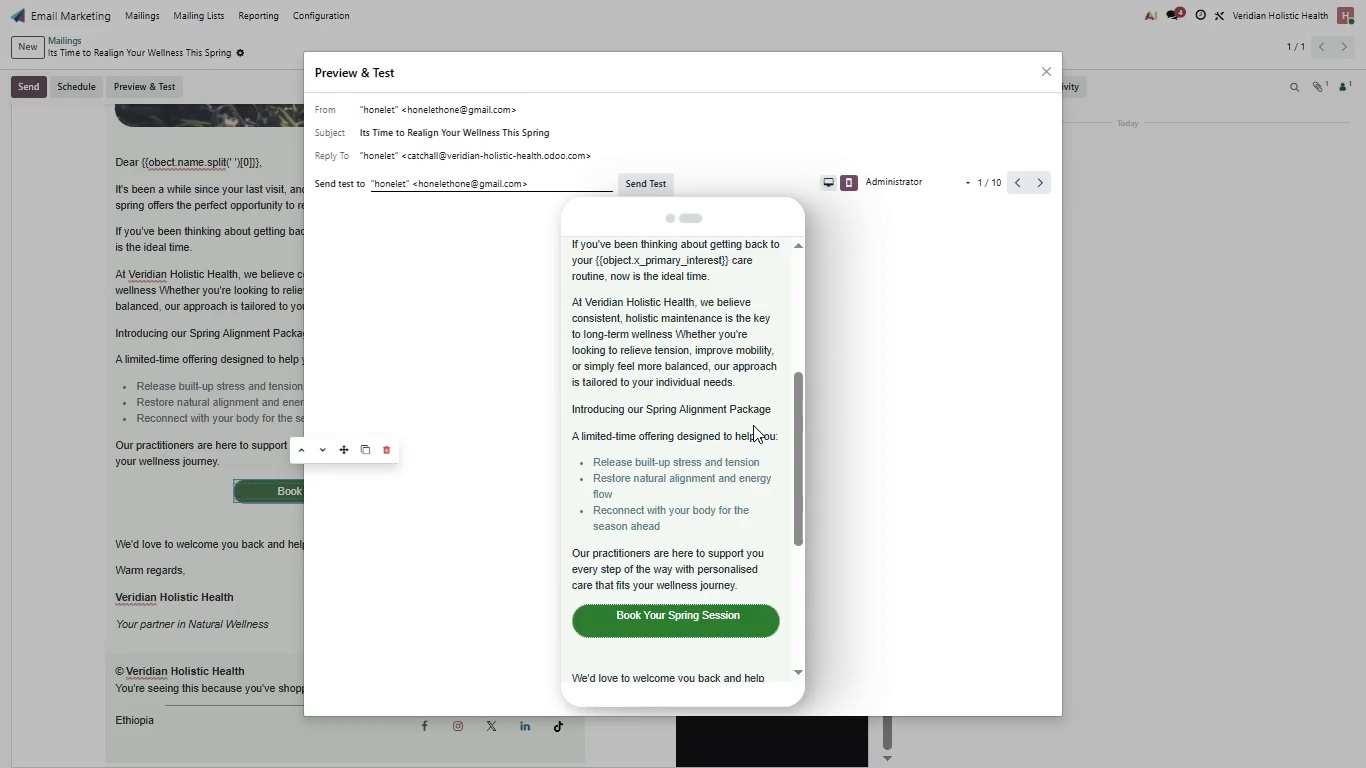 
wait(16.2)
 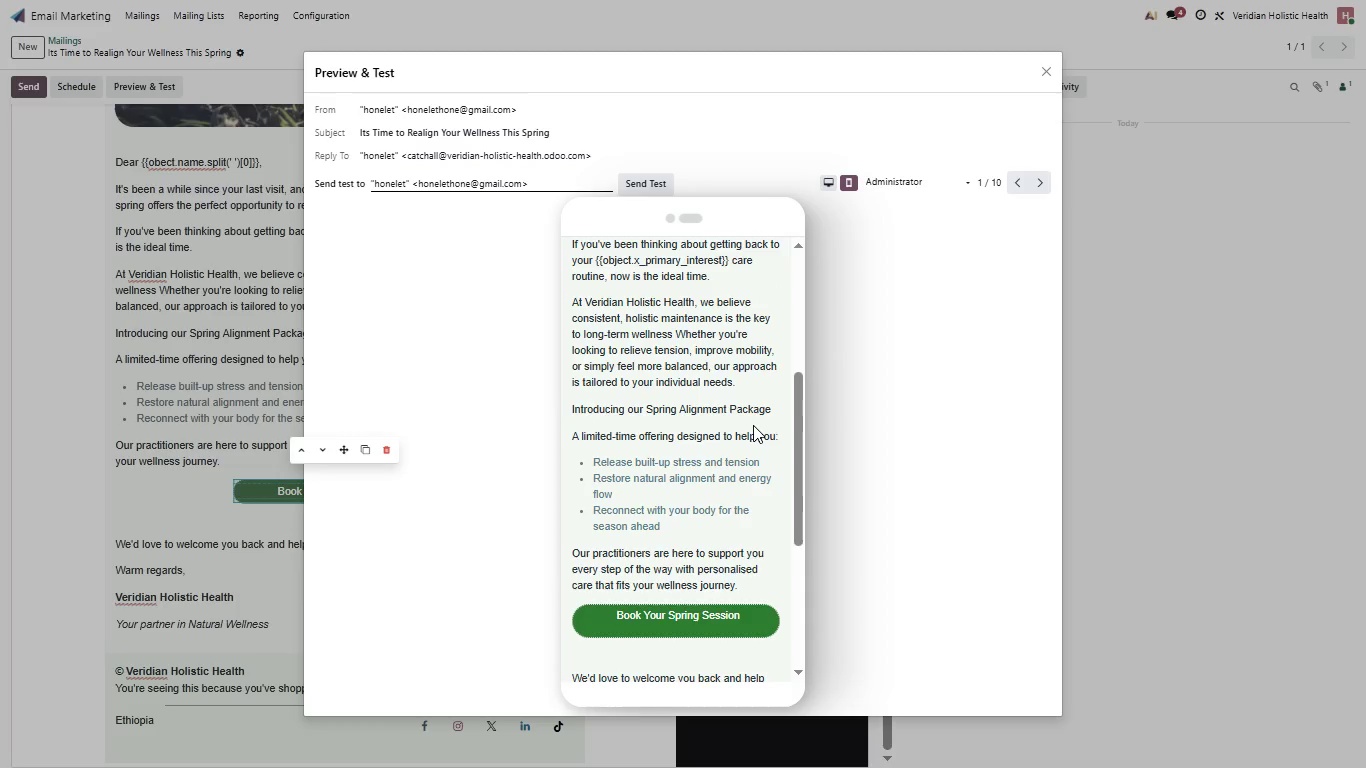 
left_click([1044, 70])
 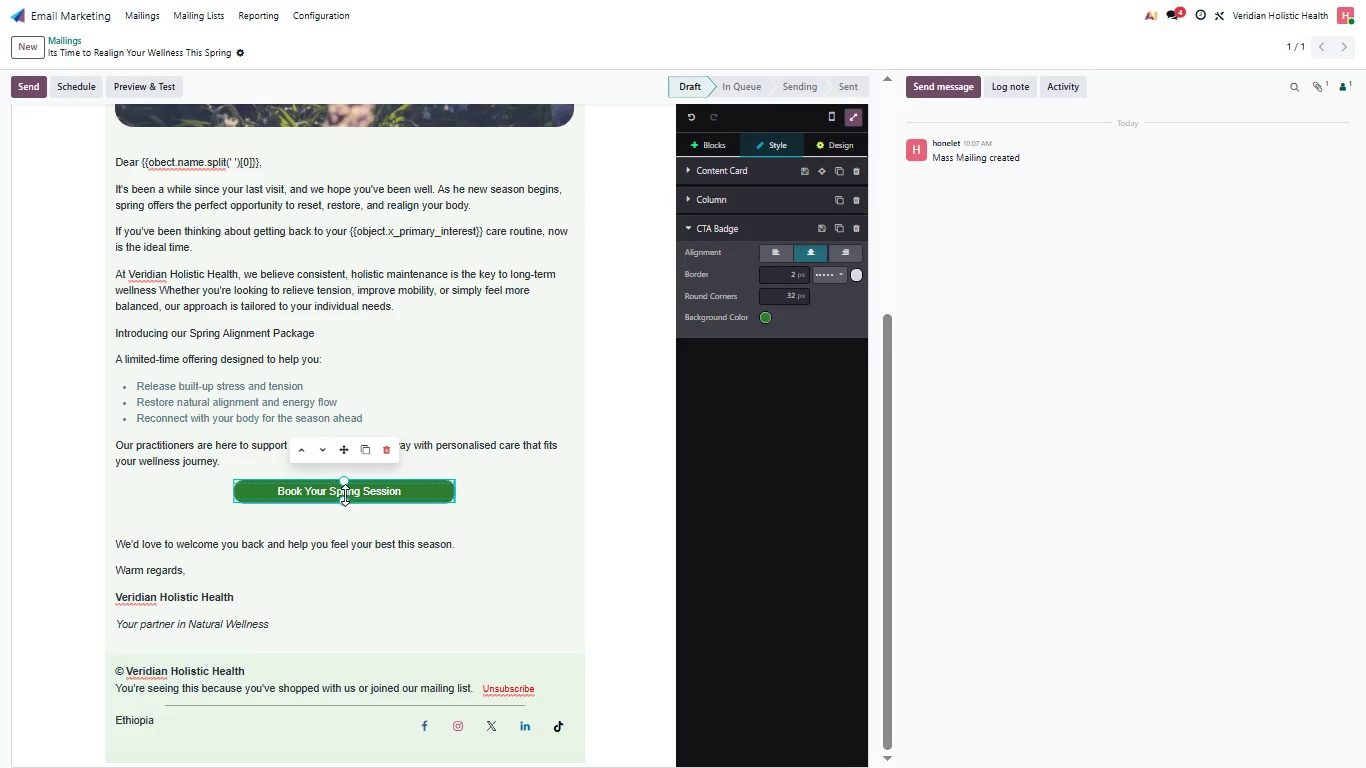 
left_click([433, 492])
 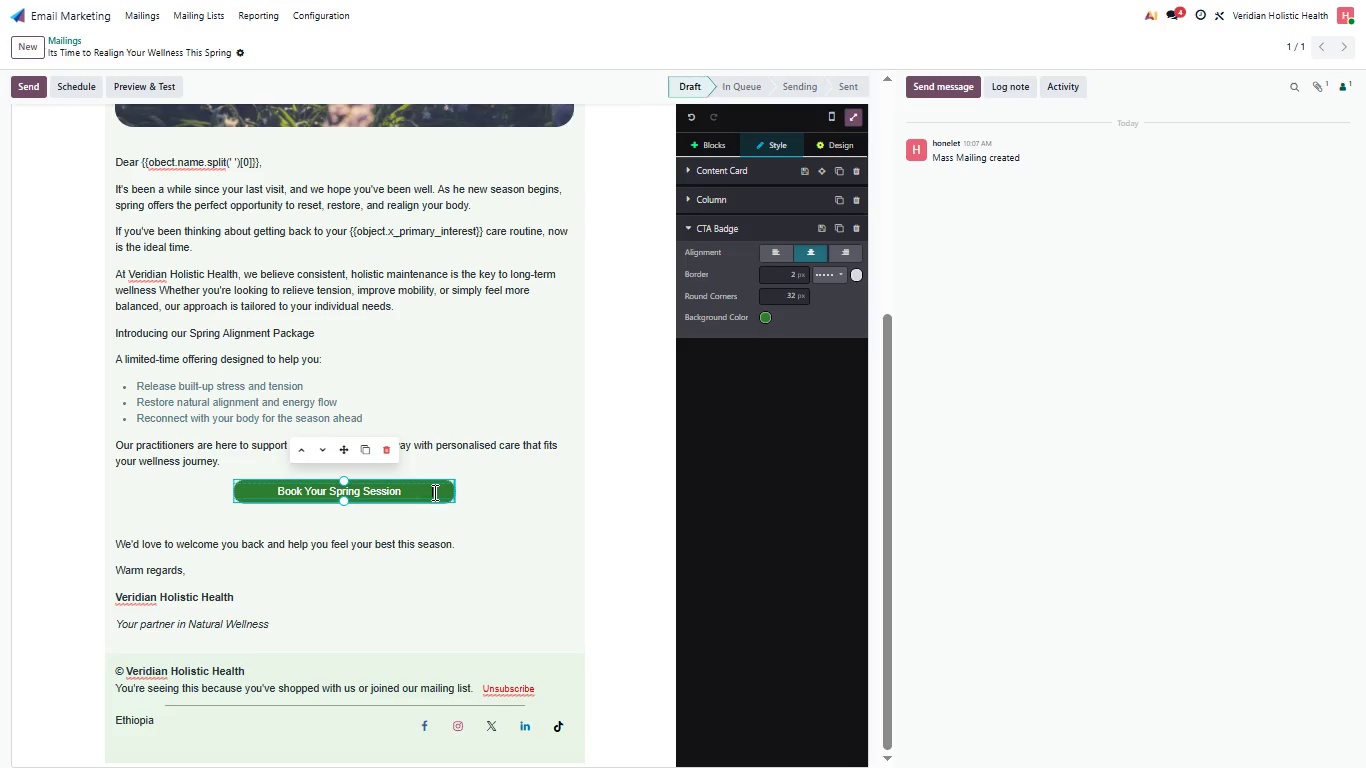 
key(Backspace)
 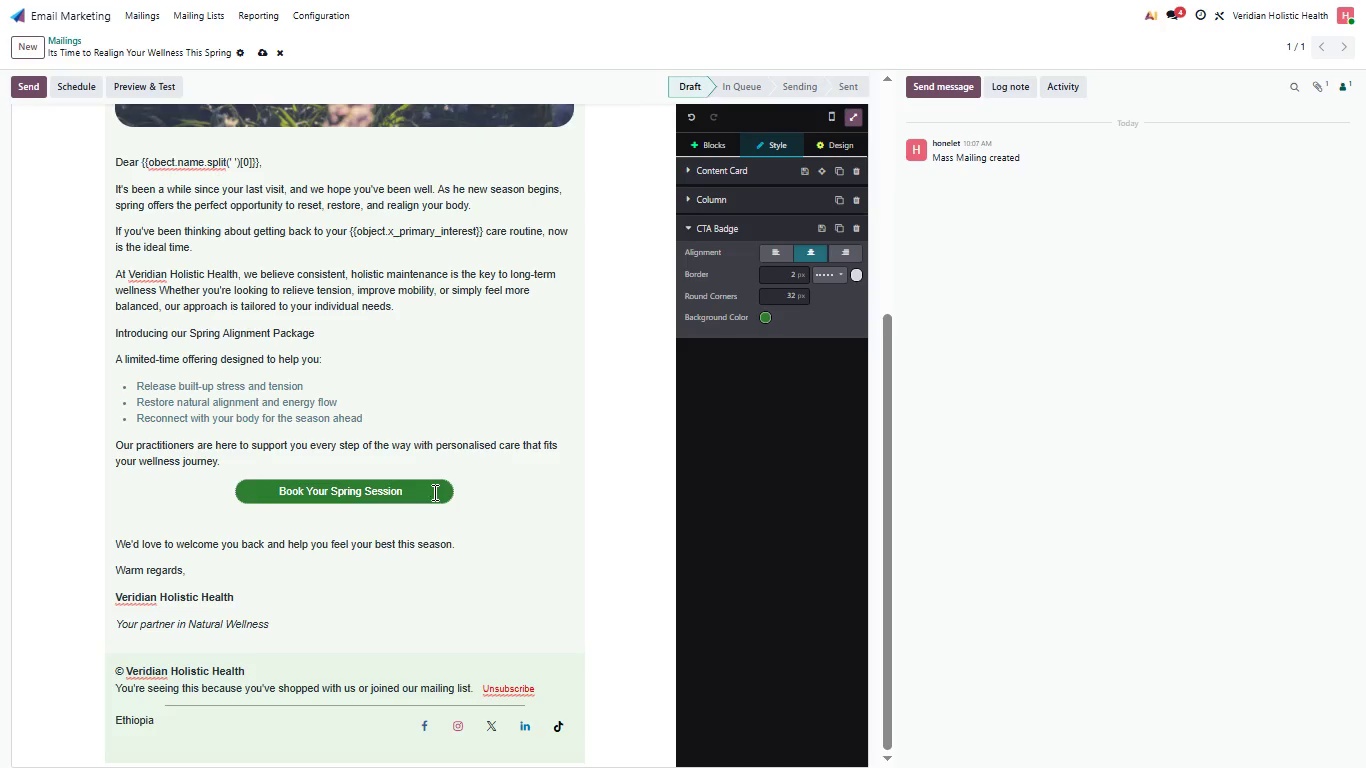 
key(Backspace)
 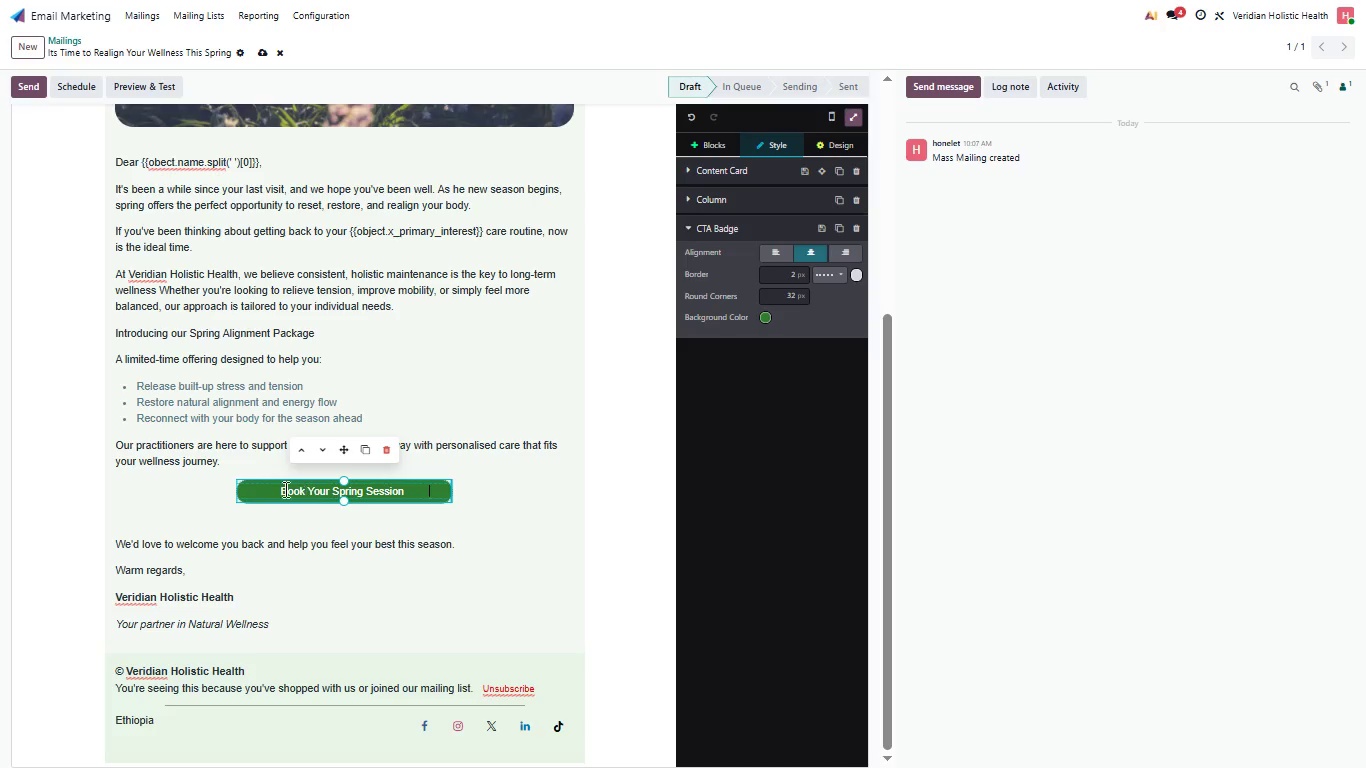 
left_click([268, 490])
 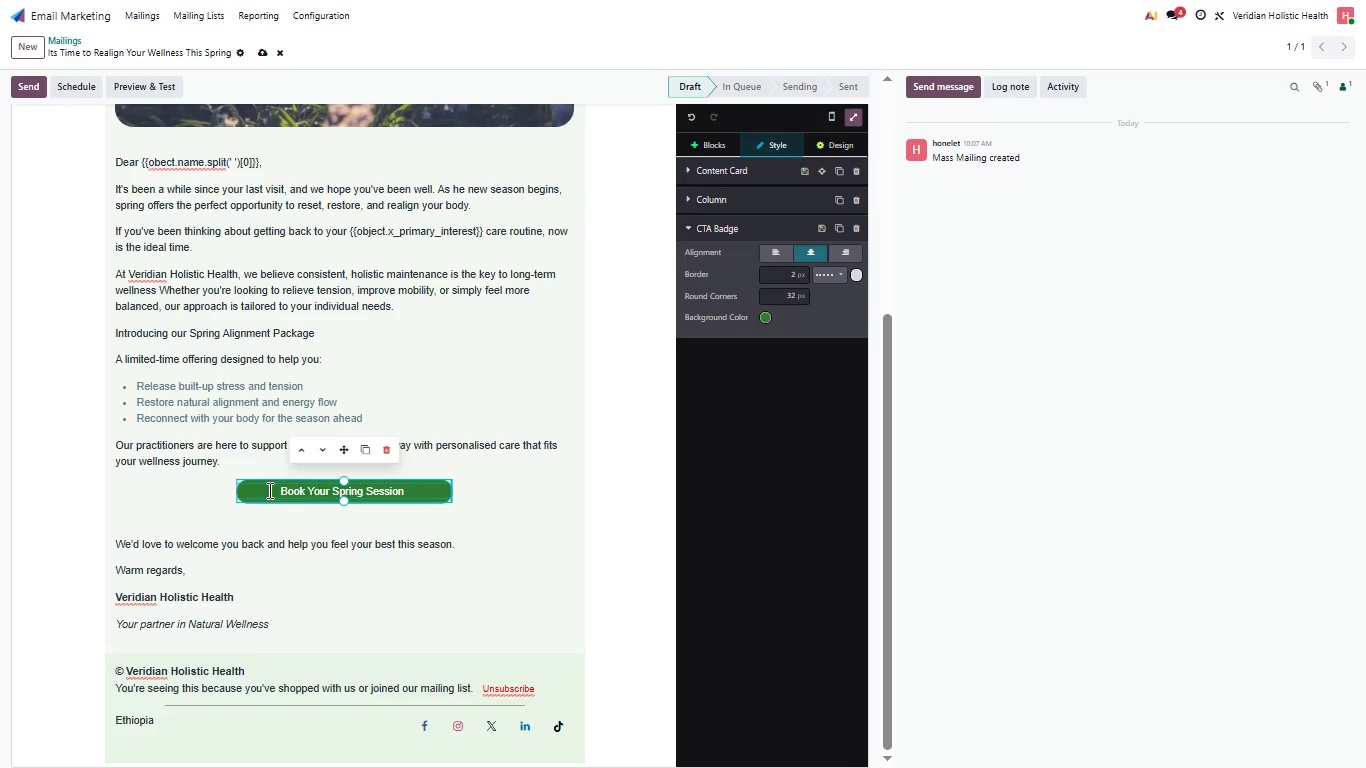 
key(Backspace)
 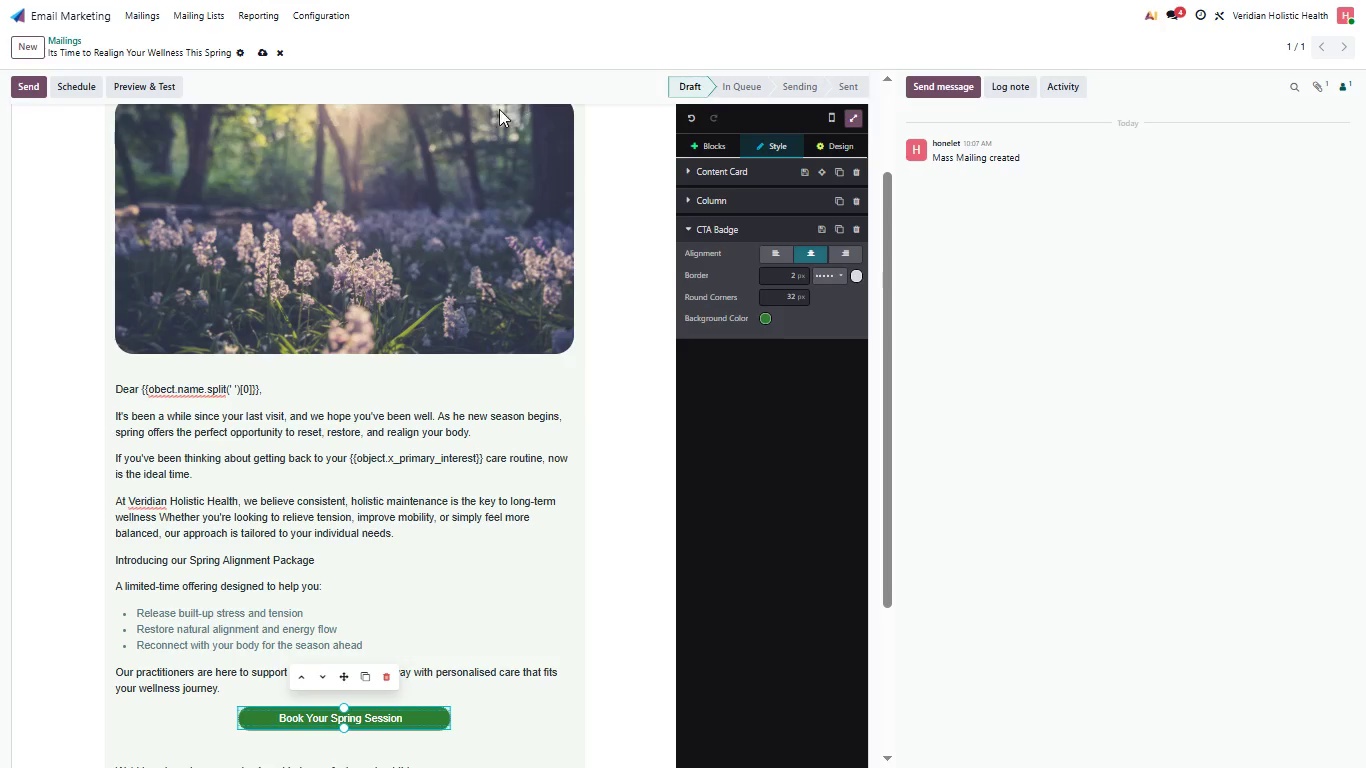 
left_click([148, 86])
 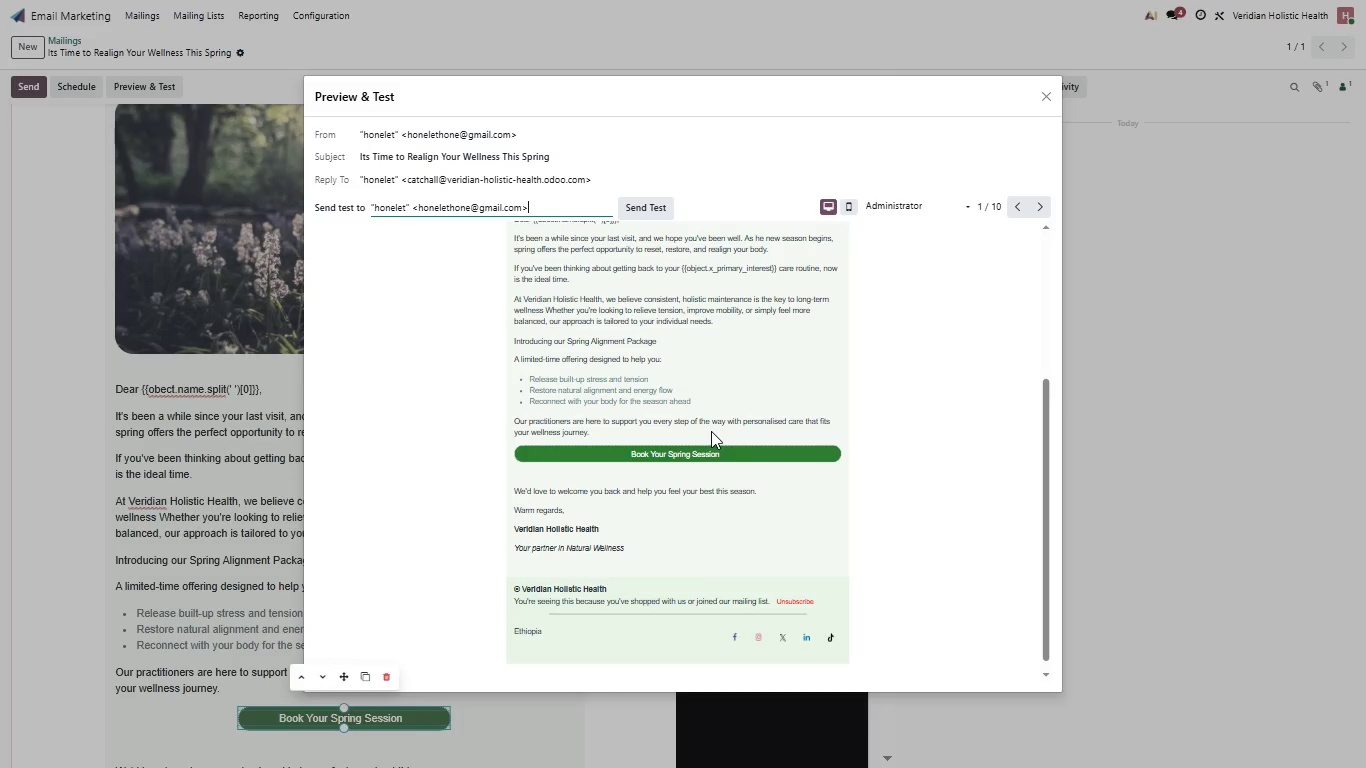 
wait(13.48)
 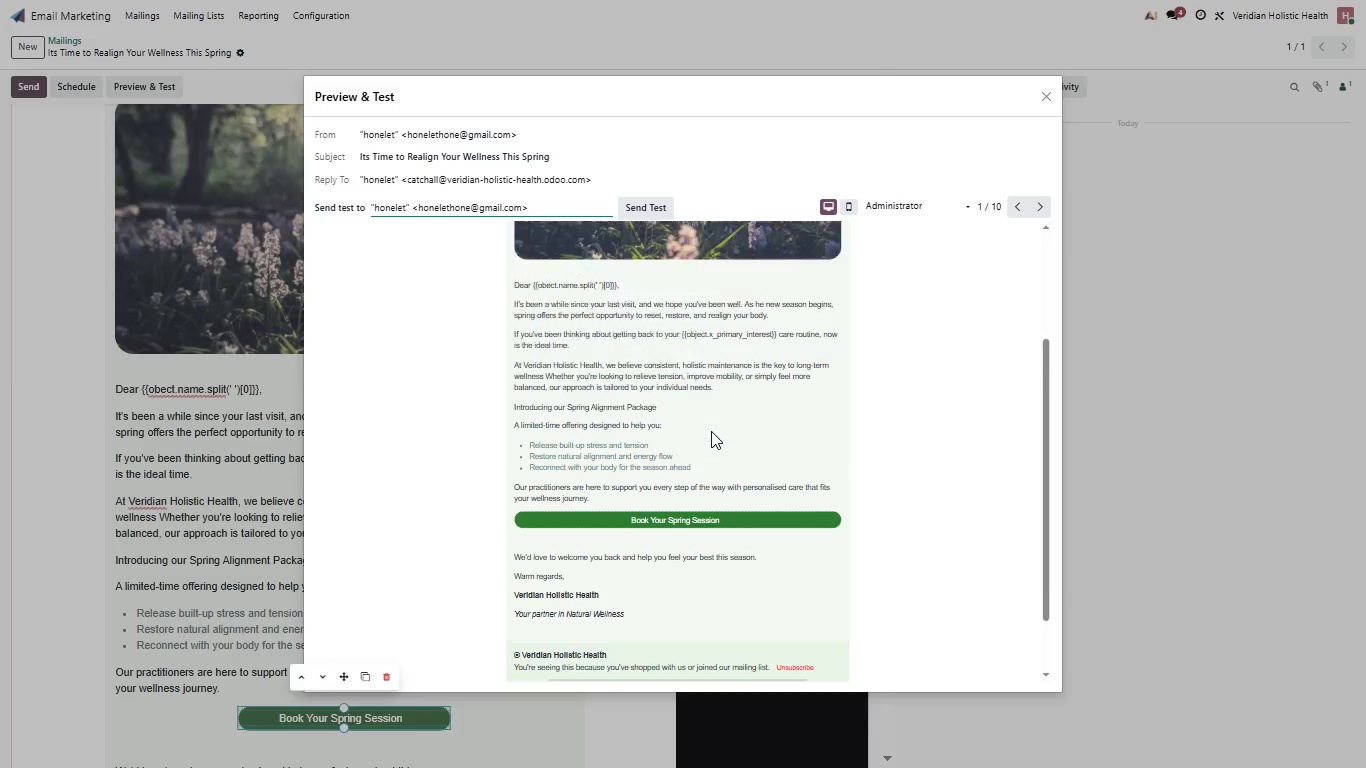 
key(Meta+PrintScreen)
 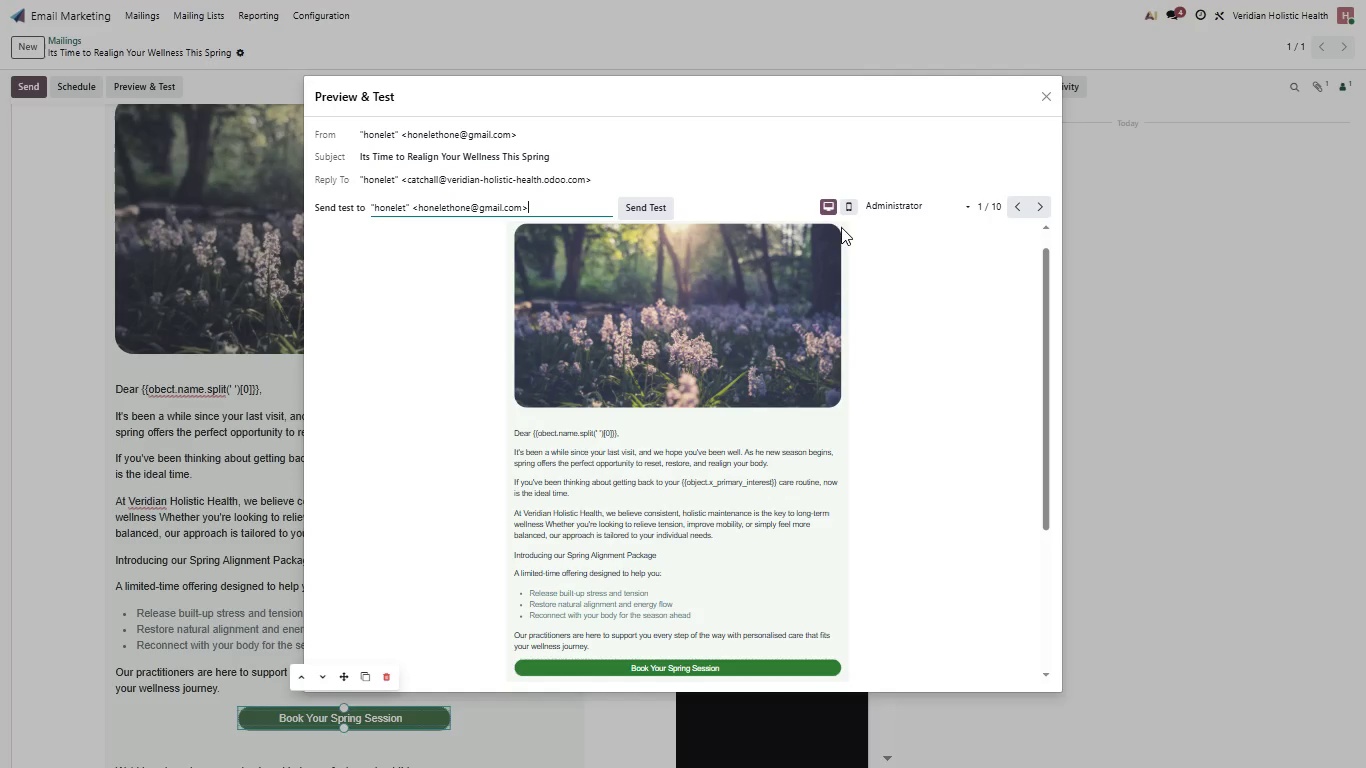 
left_click([845, 205])
 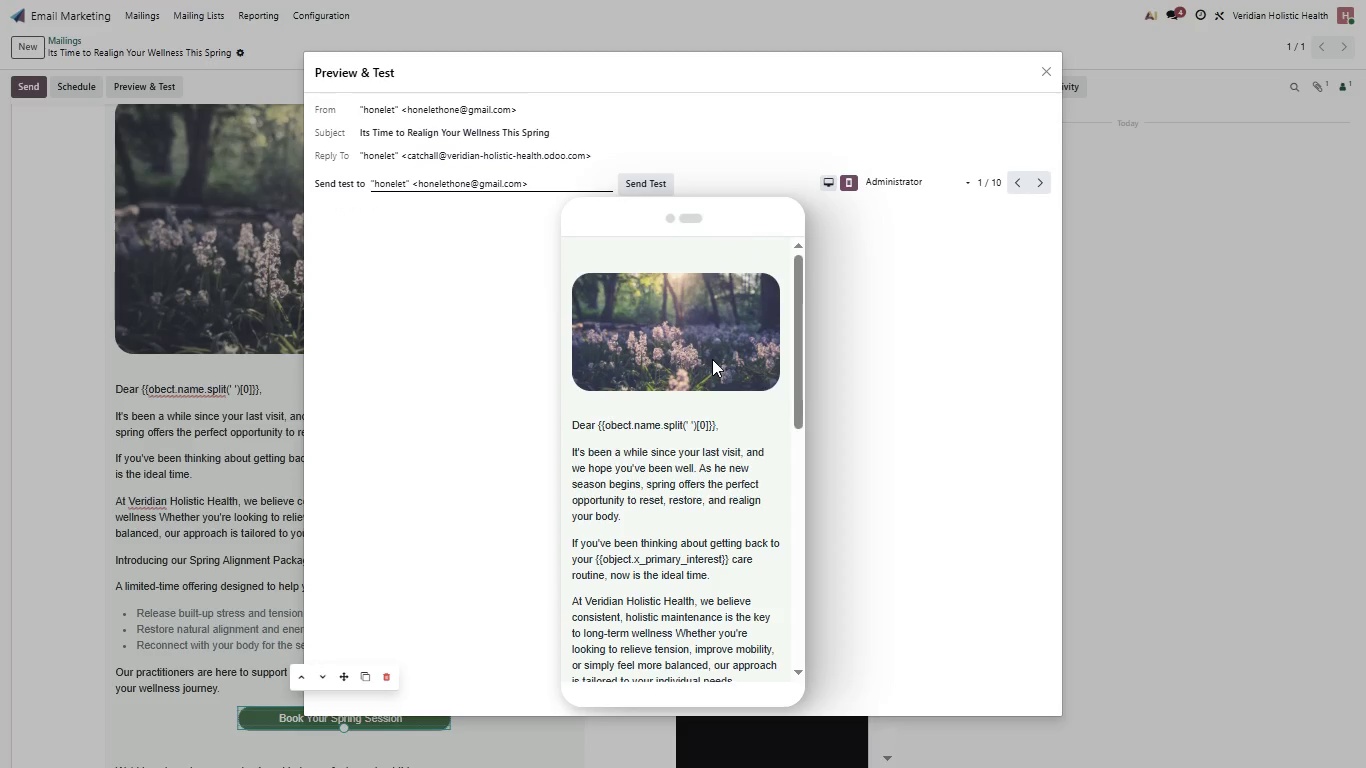 
wait(6.67)
 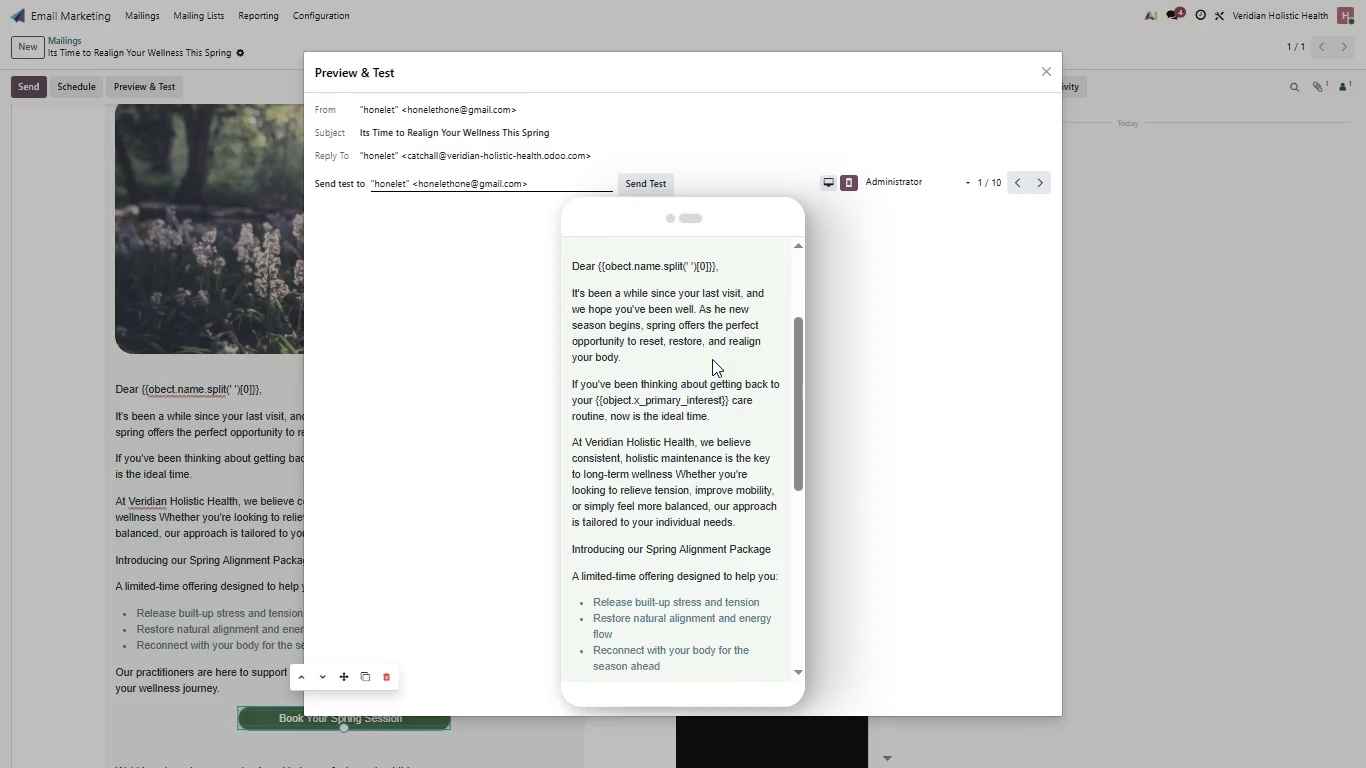 
key(Meta+PrintScreen)
 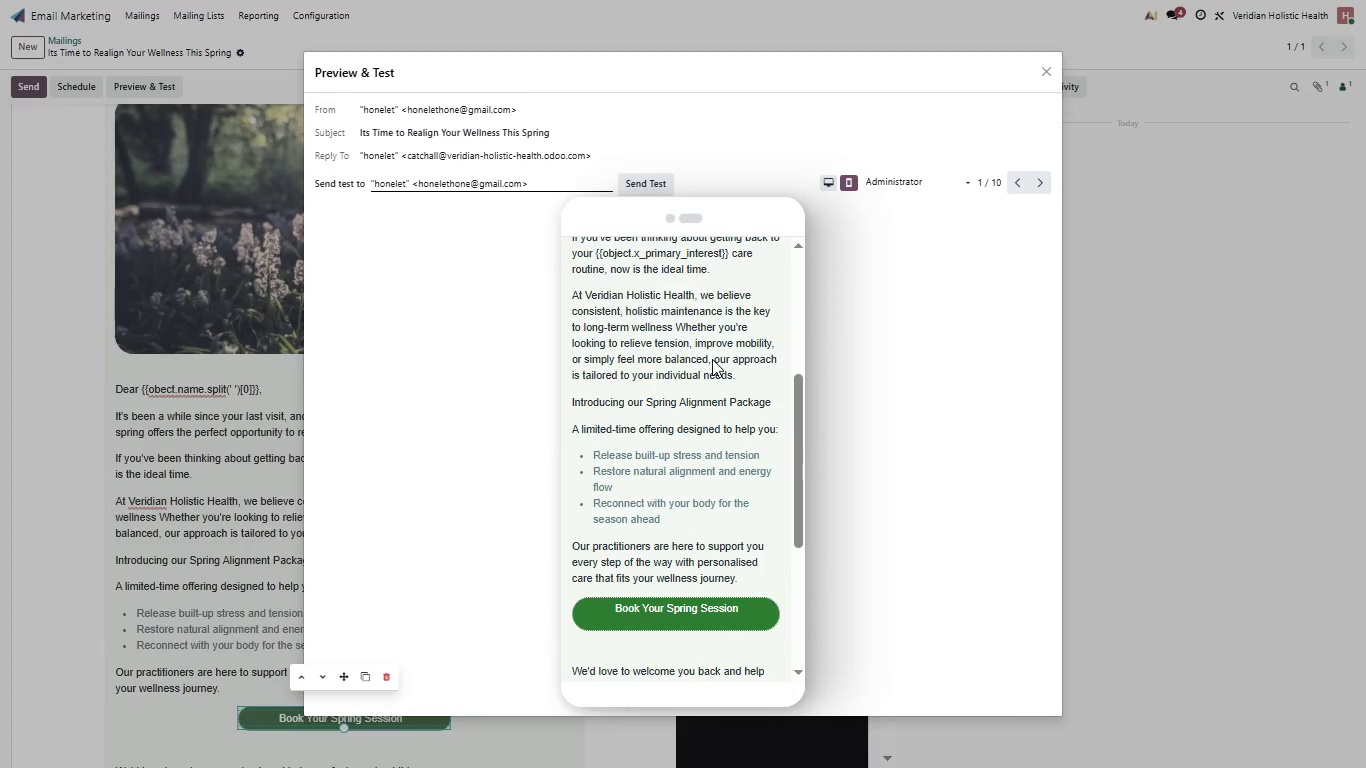 
key(Meta+PrintScreen)
 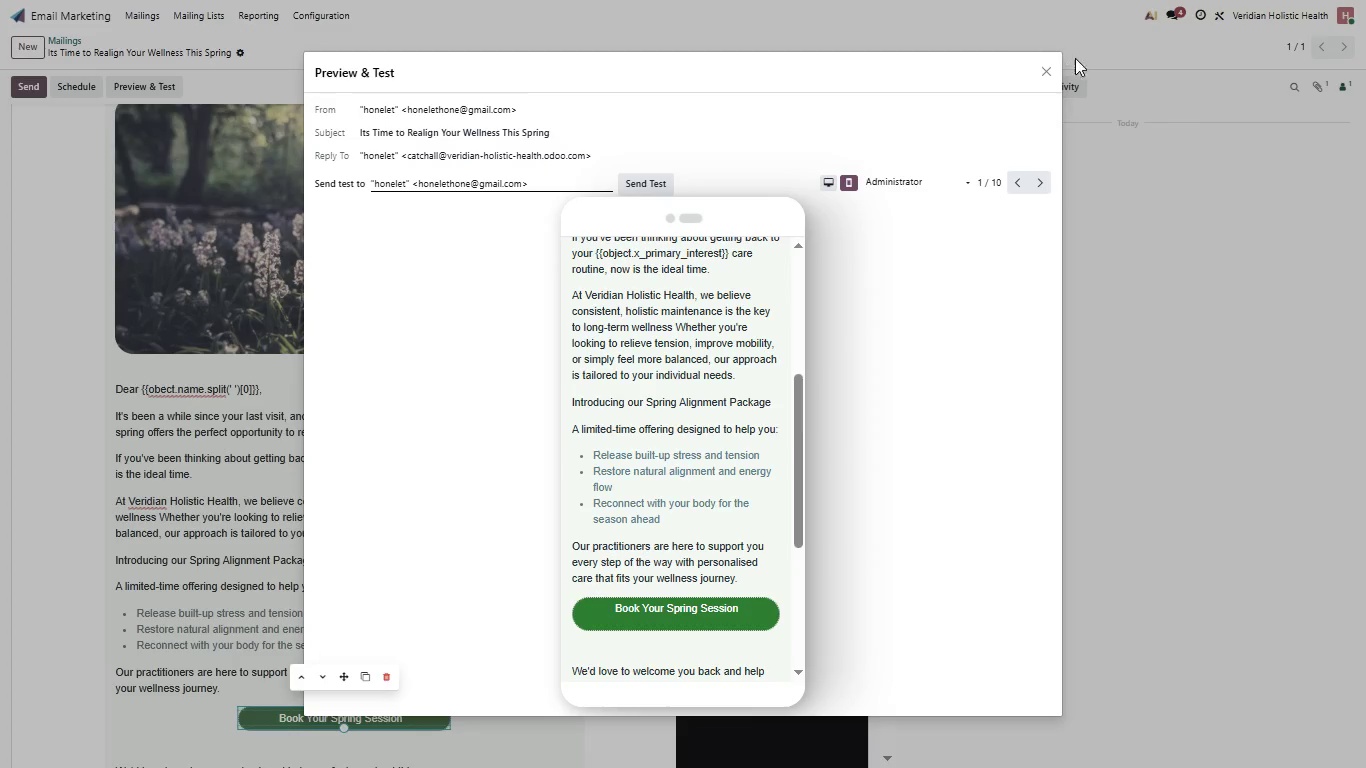 
left_click([1050, 73])
 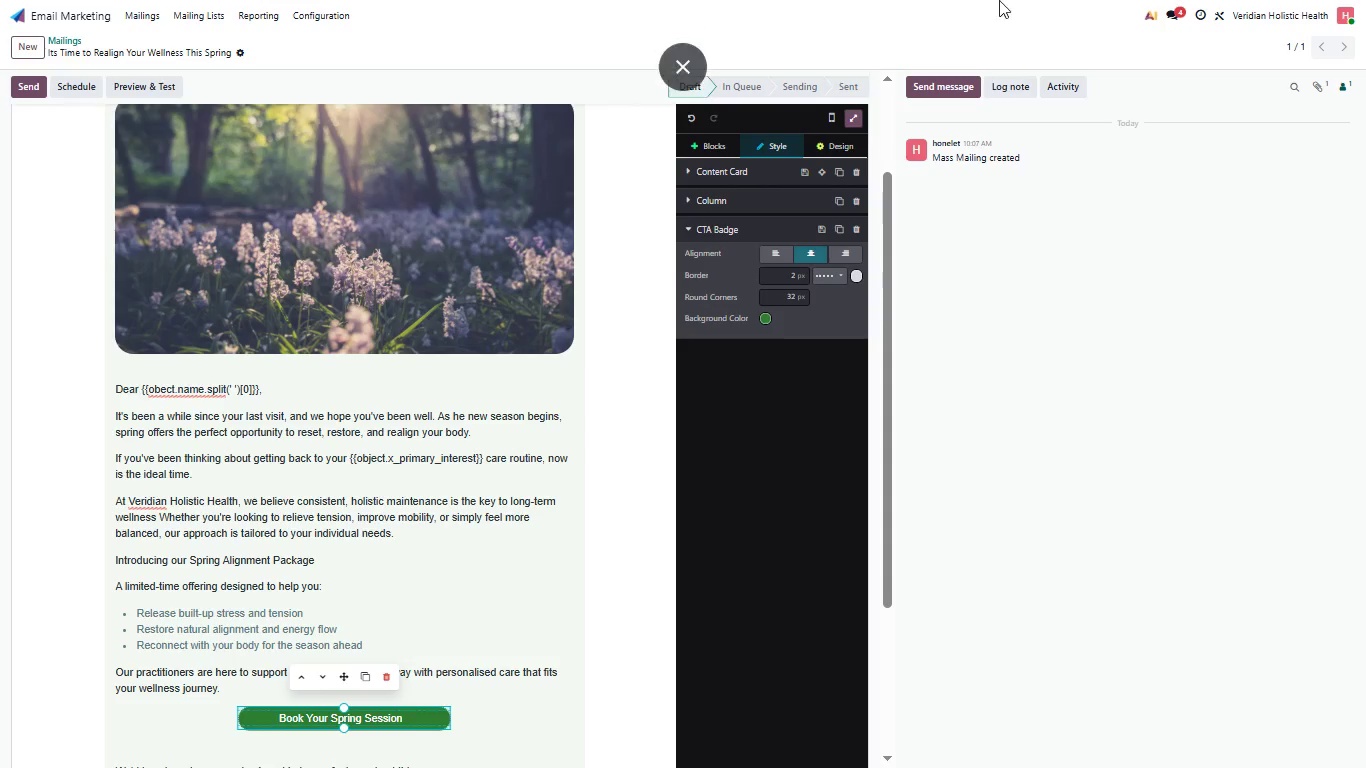 
left_click([691, 64])
 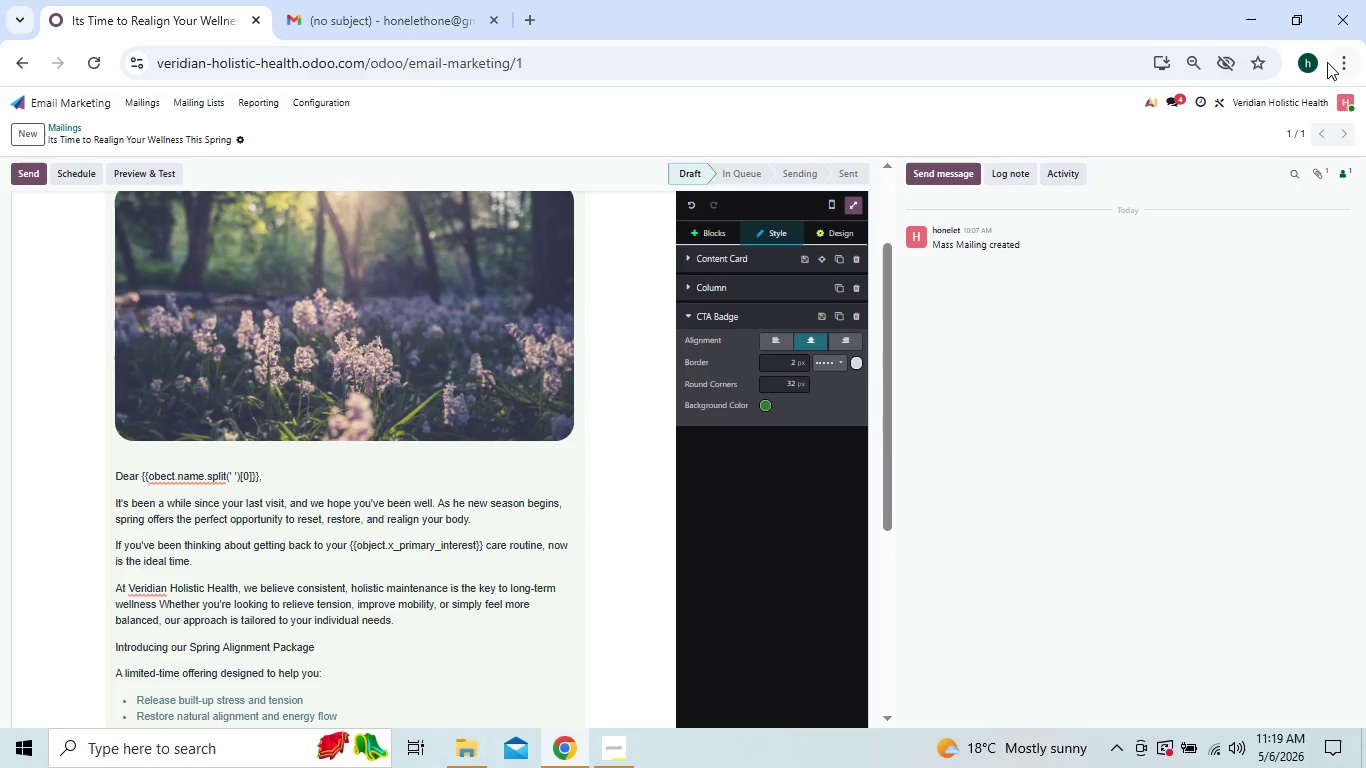 
left_click([1326, 60])
 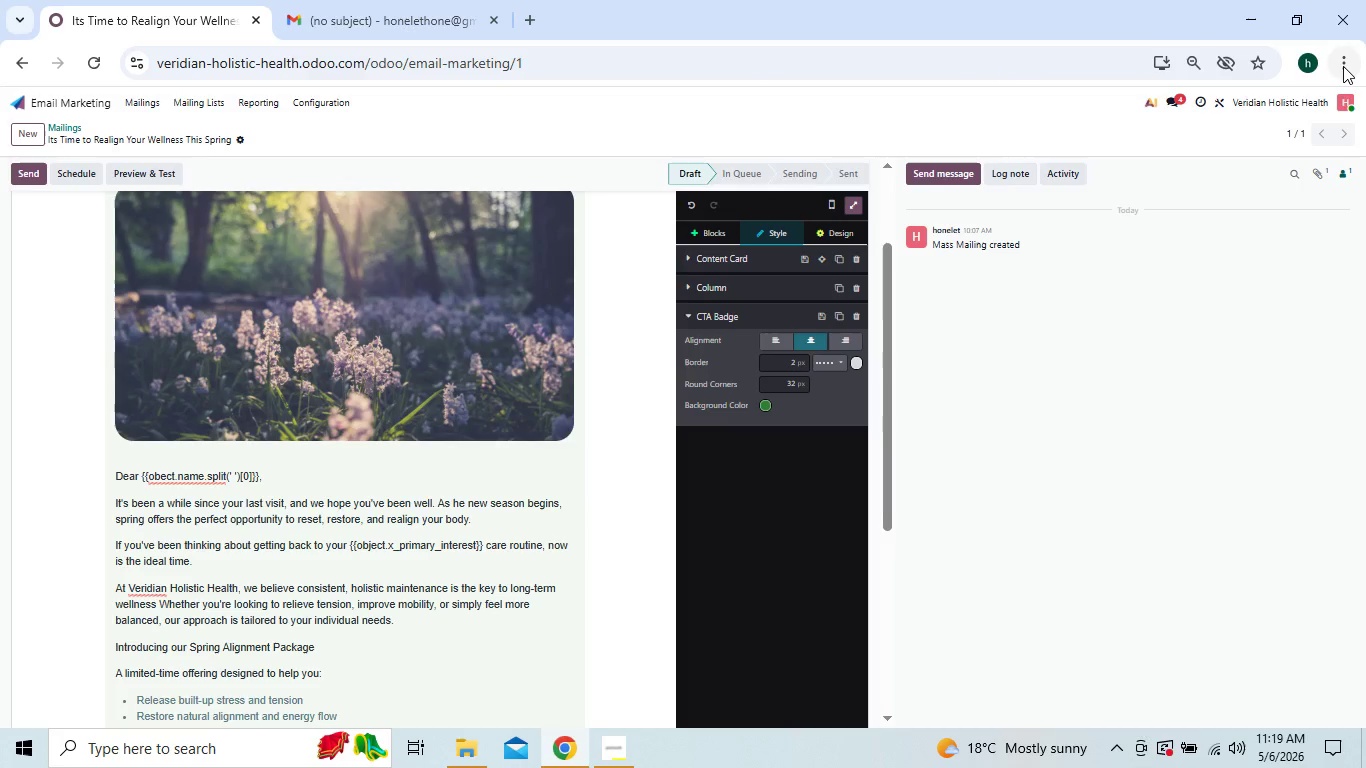 
left_click([1343, 66])
 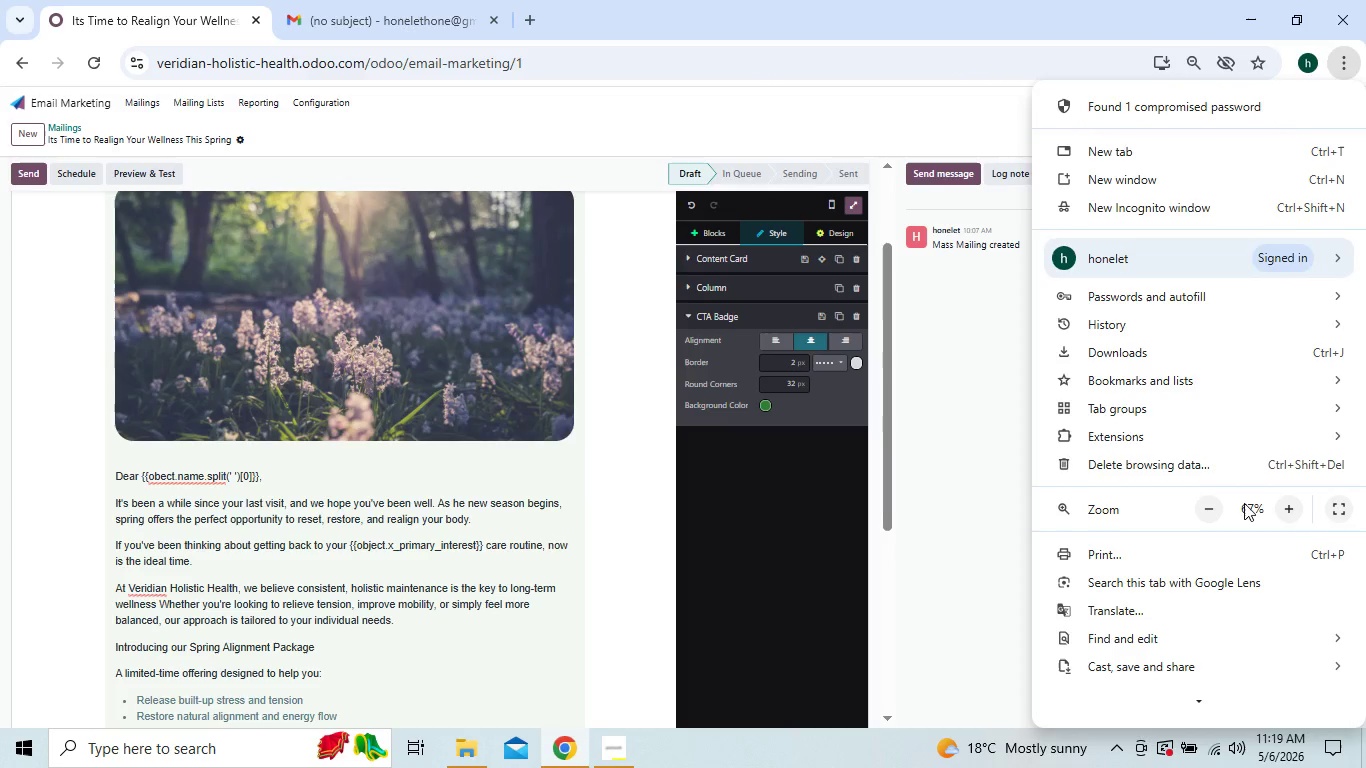 
double_click([1291, 511])
 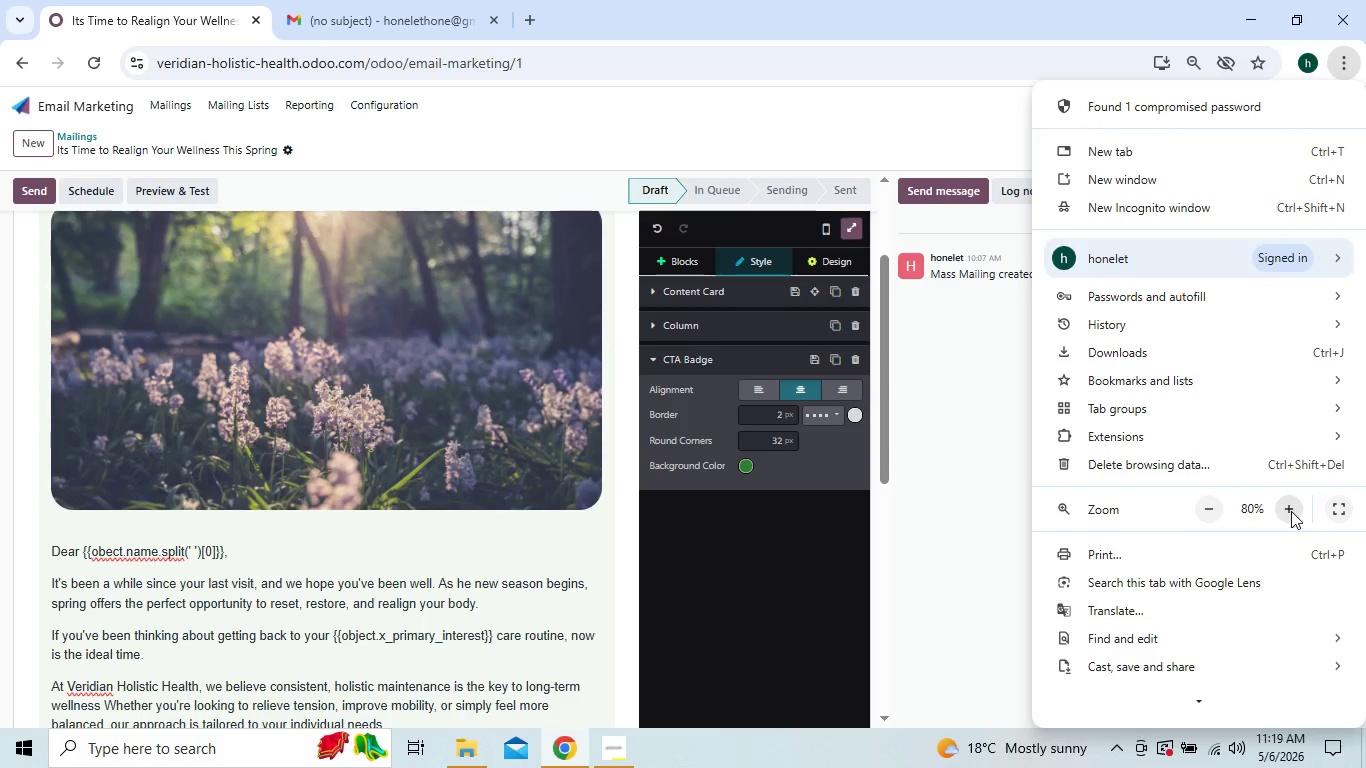 
double_click([1291, 511])
 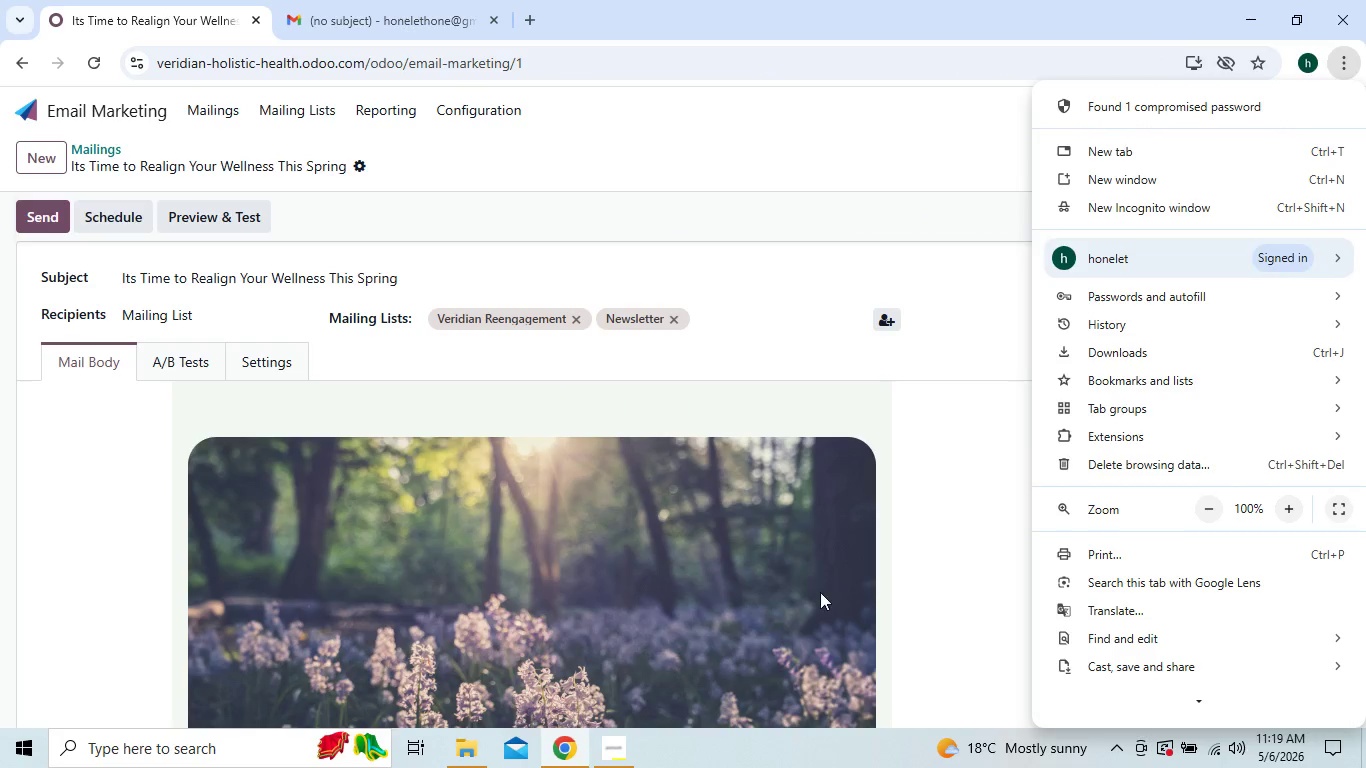 